 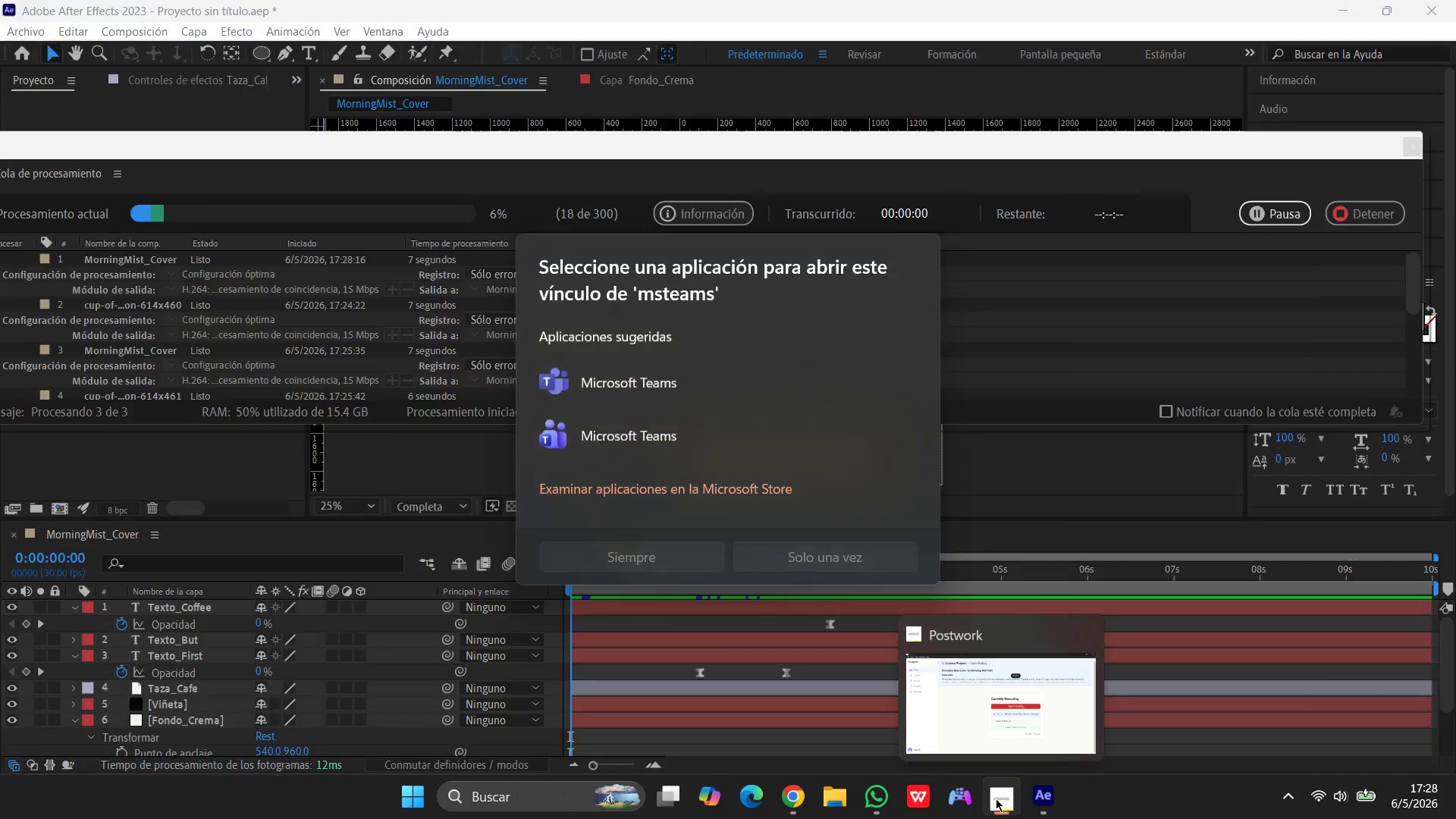 
left_click([1036, 795])
 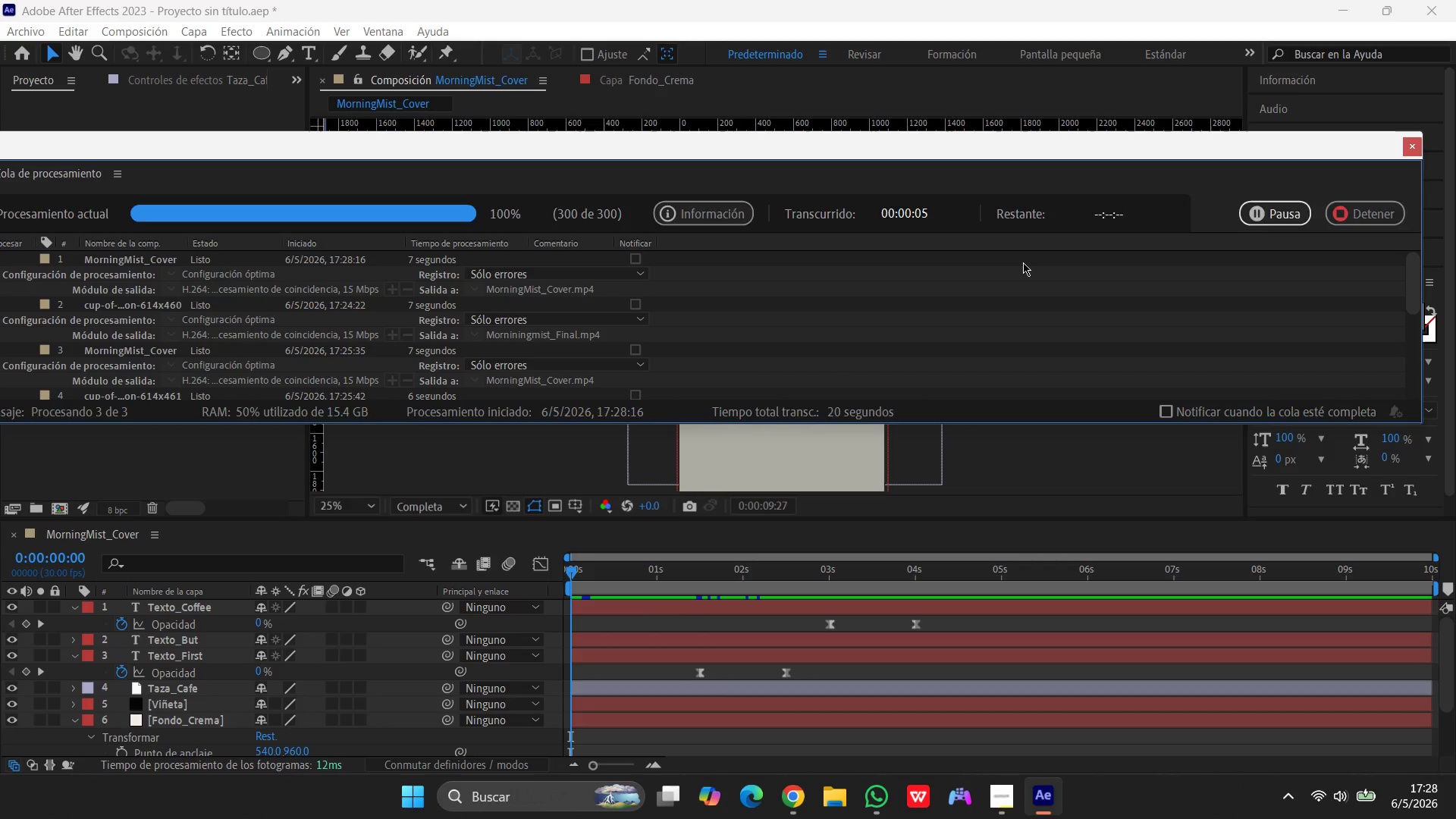 
wait(5.64)
 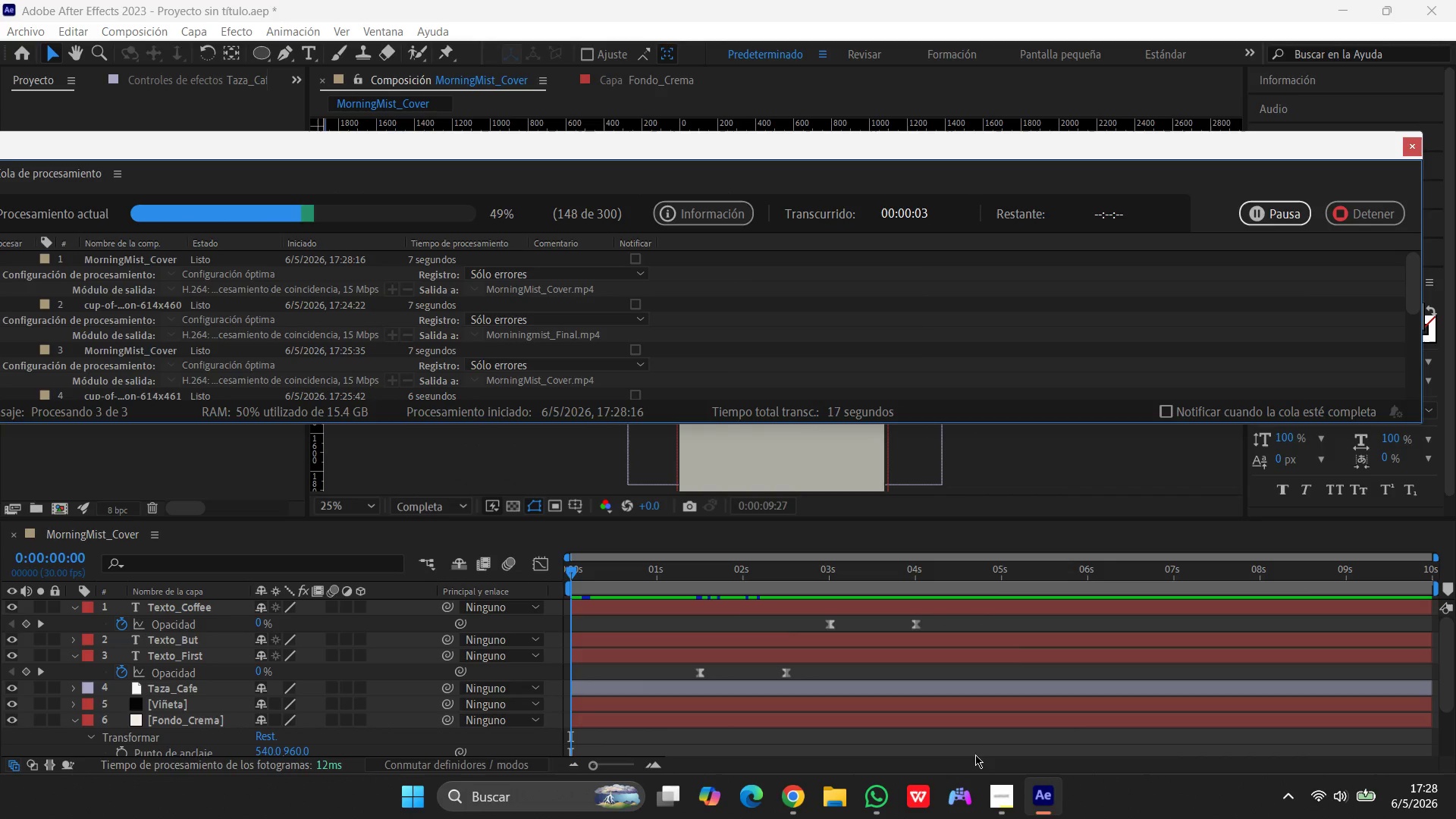 
left_click([1410, 148])
 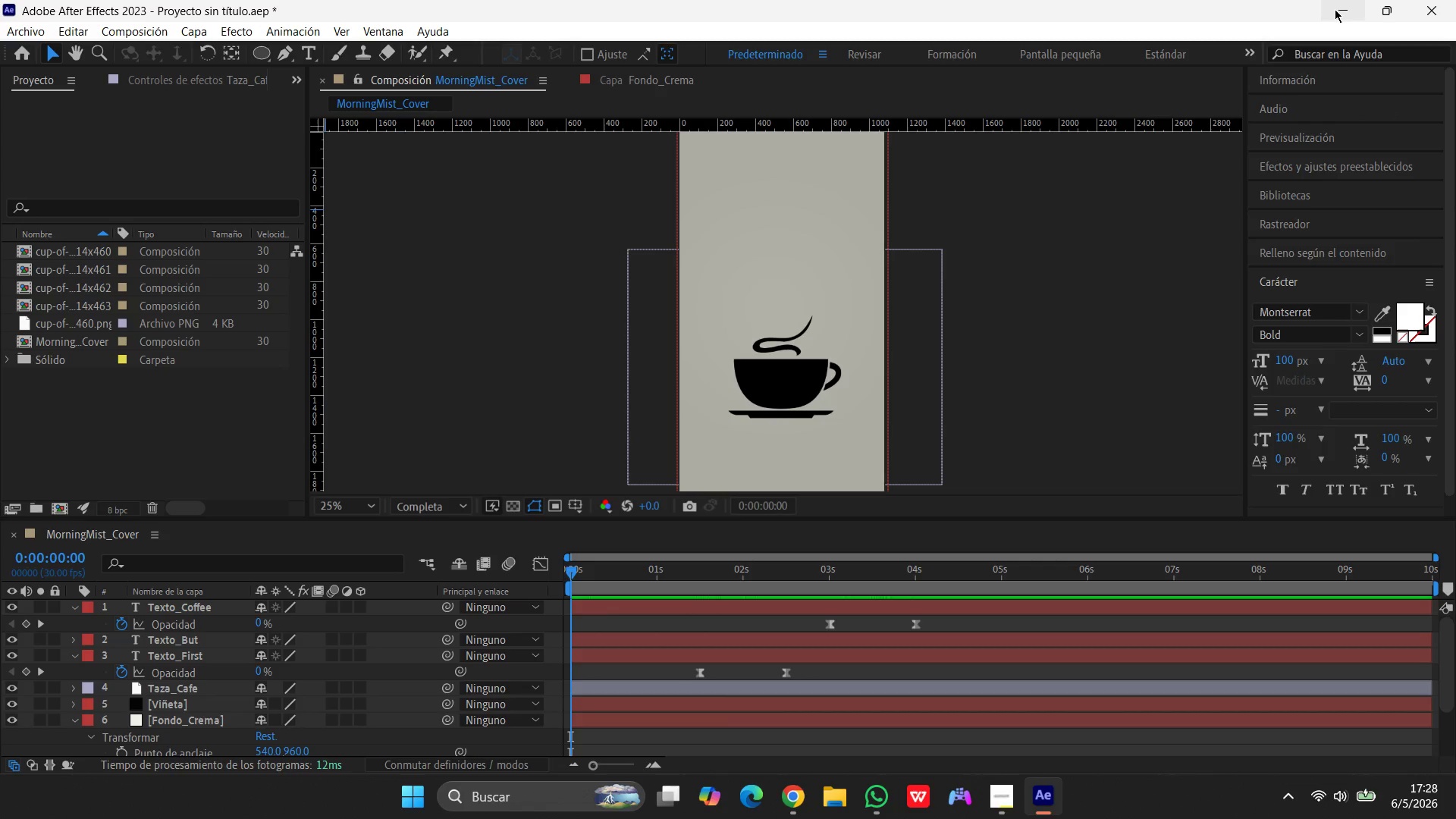 
left_click([1335, 9])
 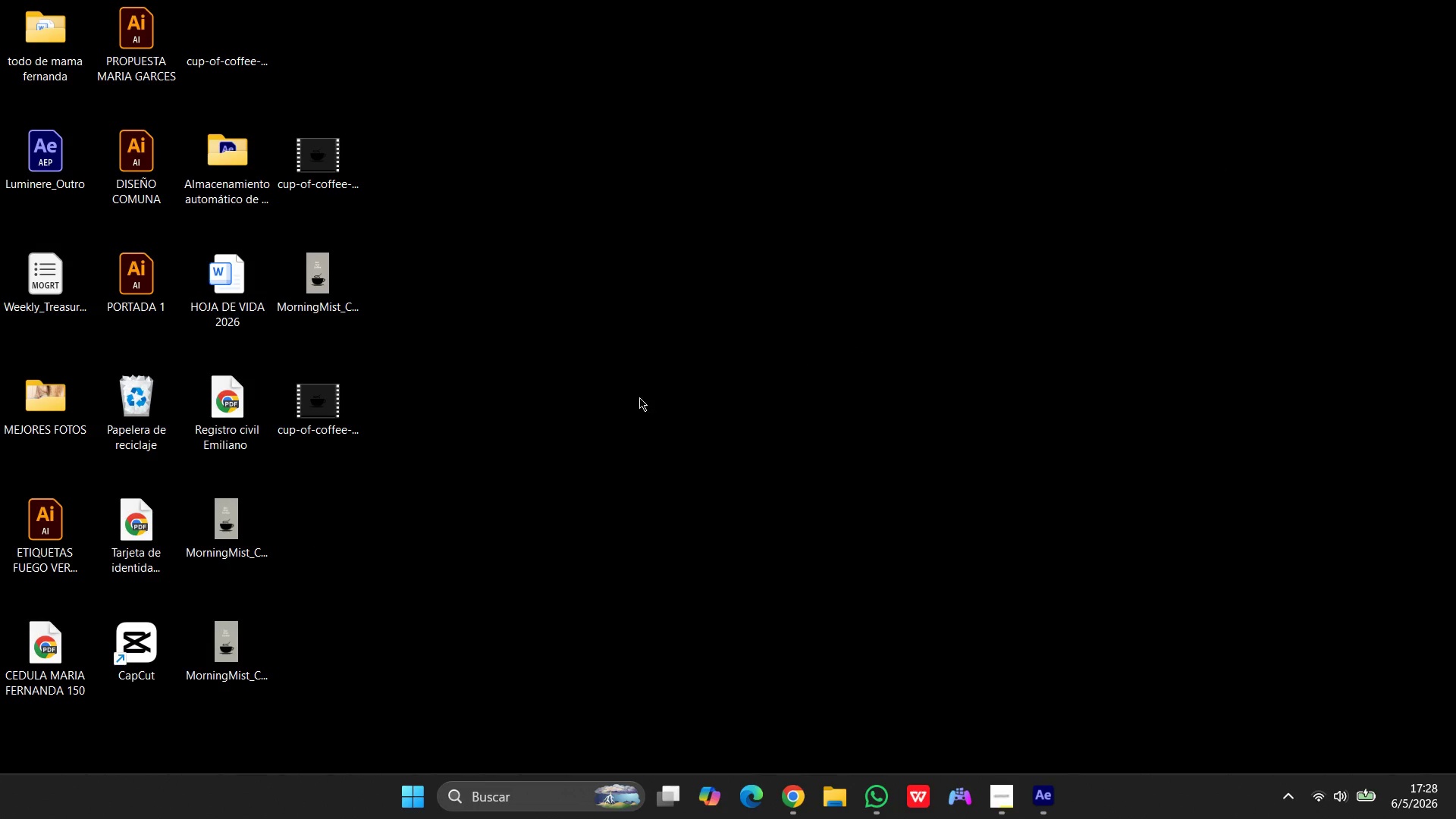 
left_click([319, 384])
 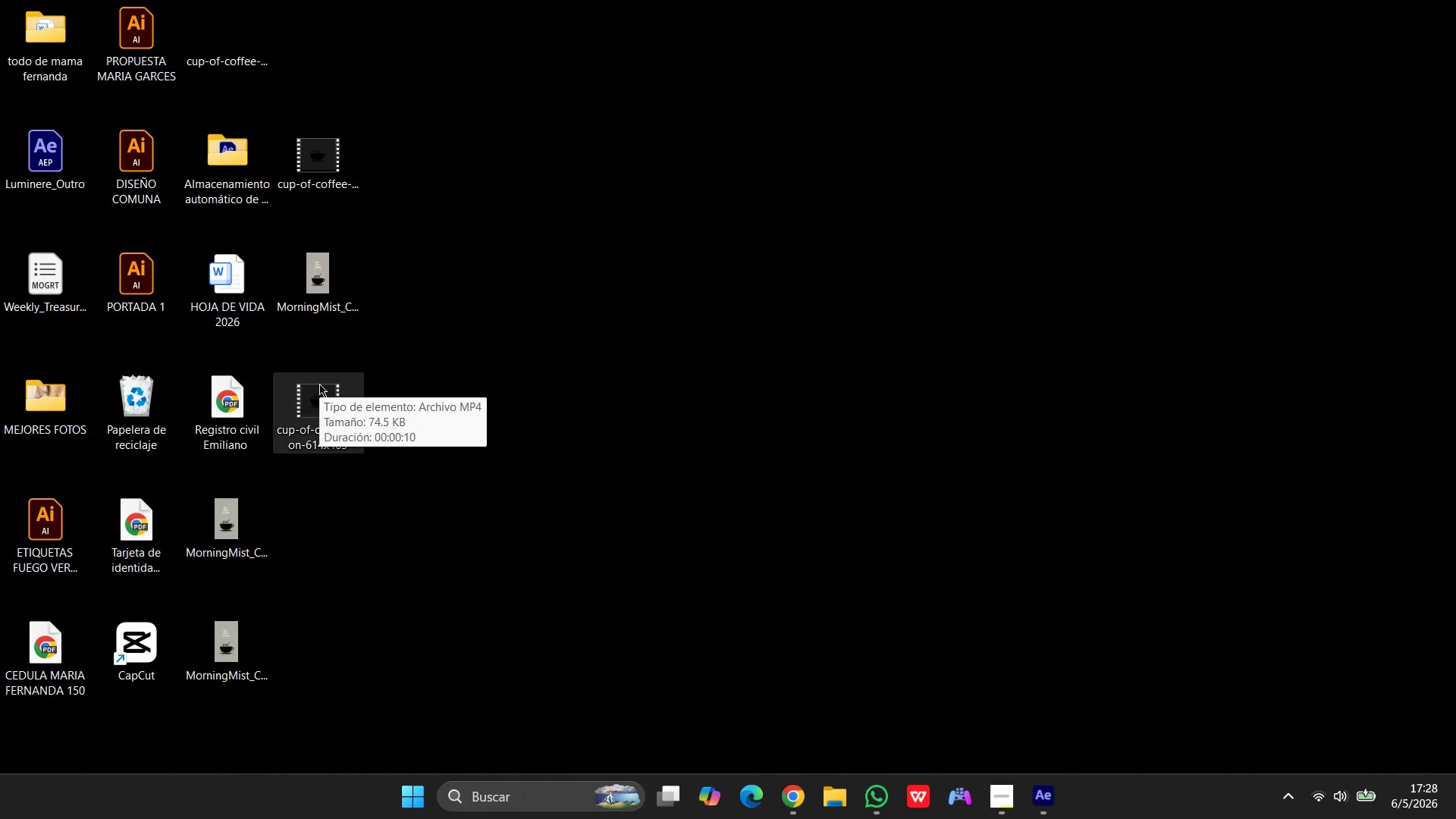 
key(Delete)
 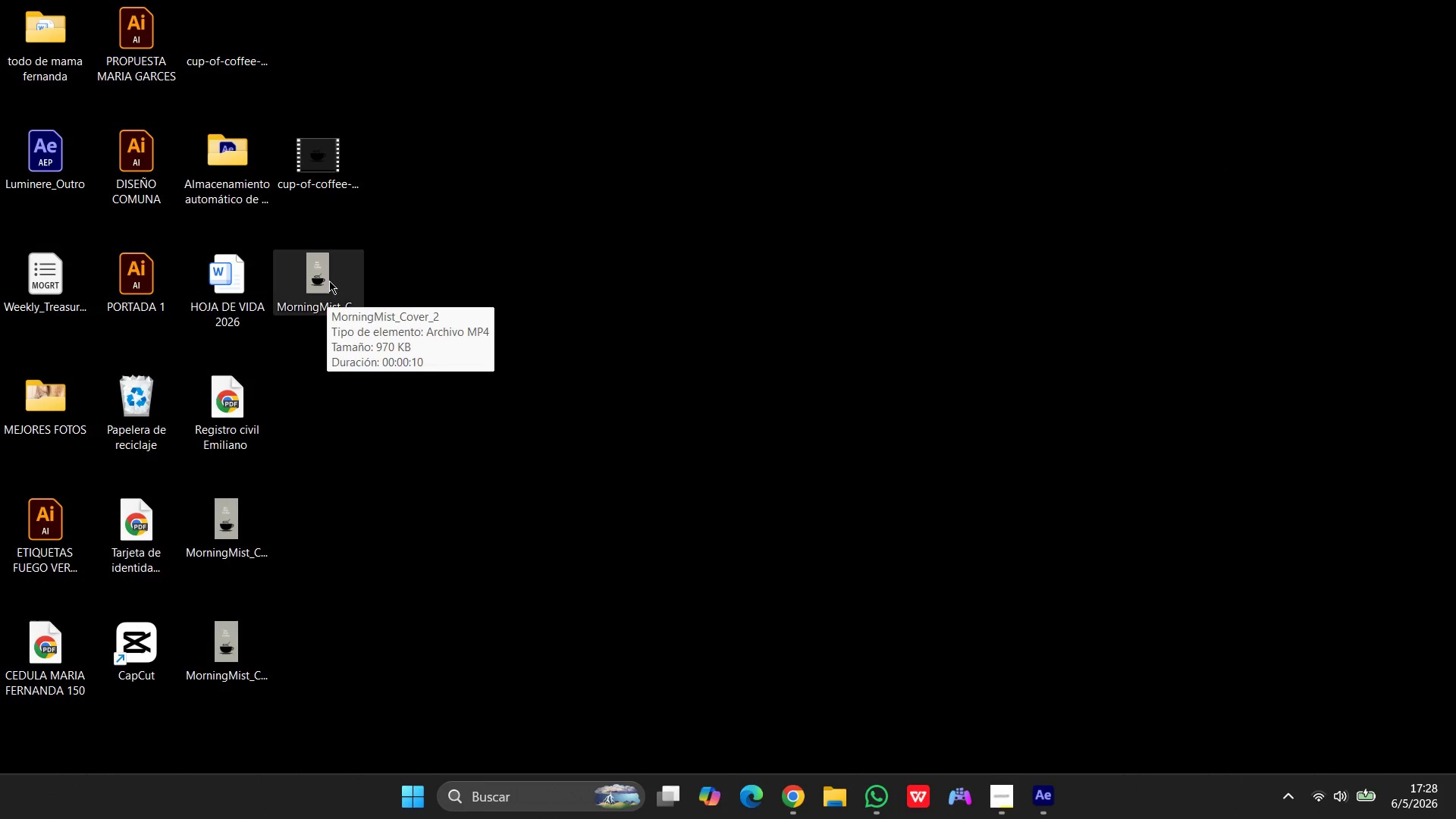 
left_click([329, 281])
 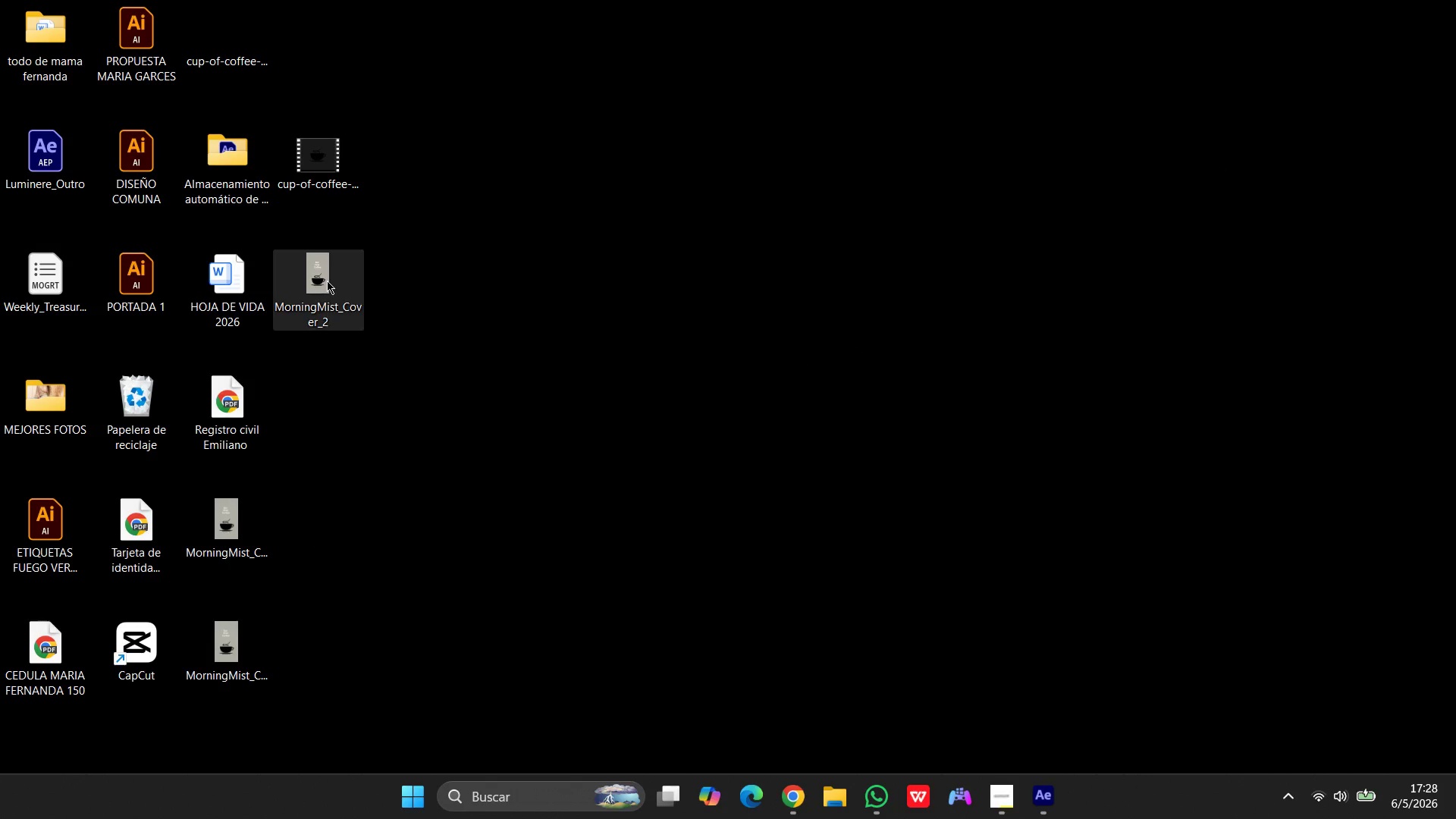 
double_click([327, 281])
 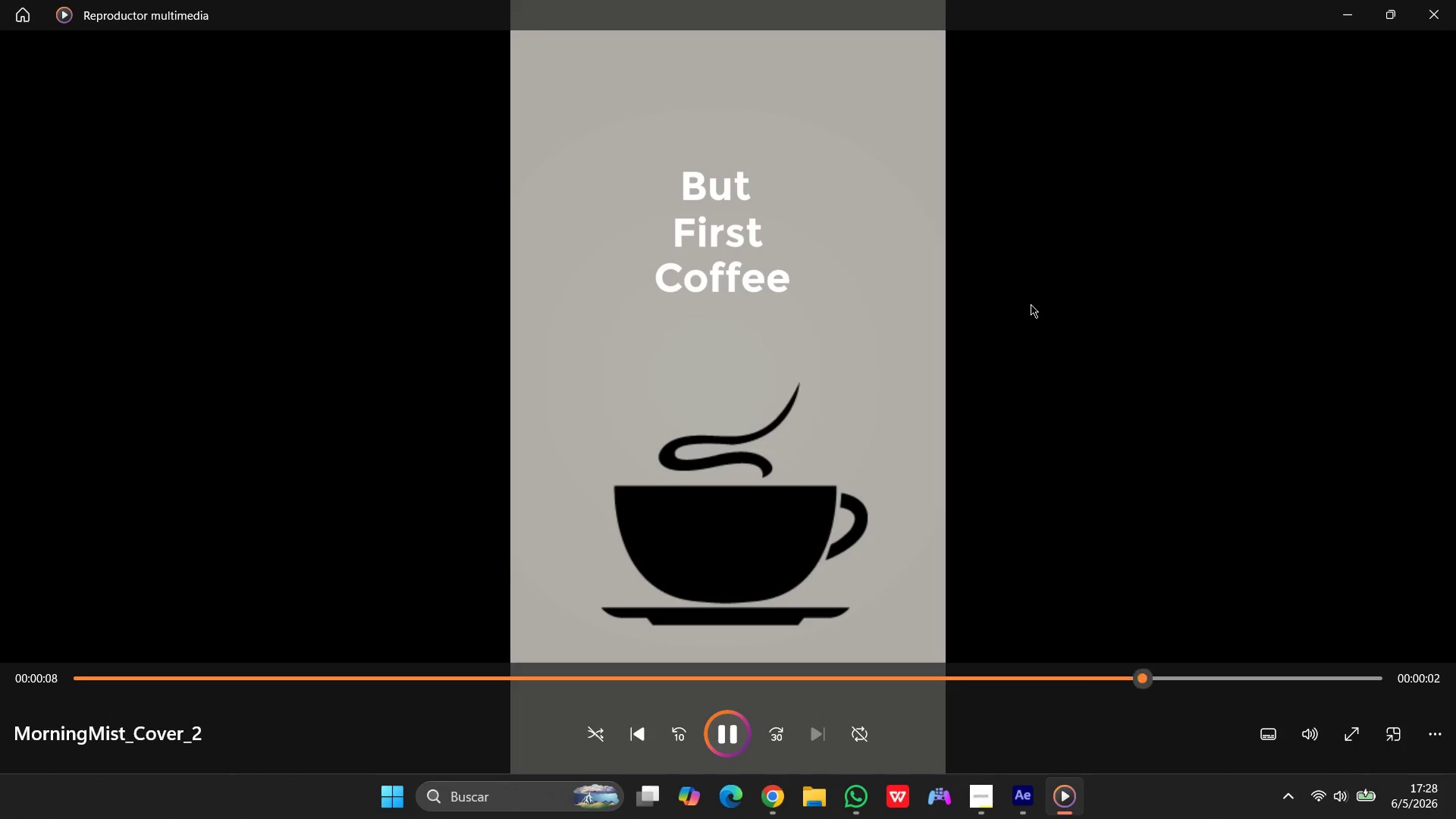 
wait(16.45)
 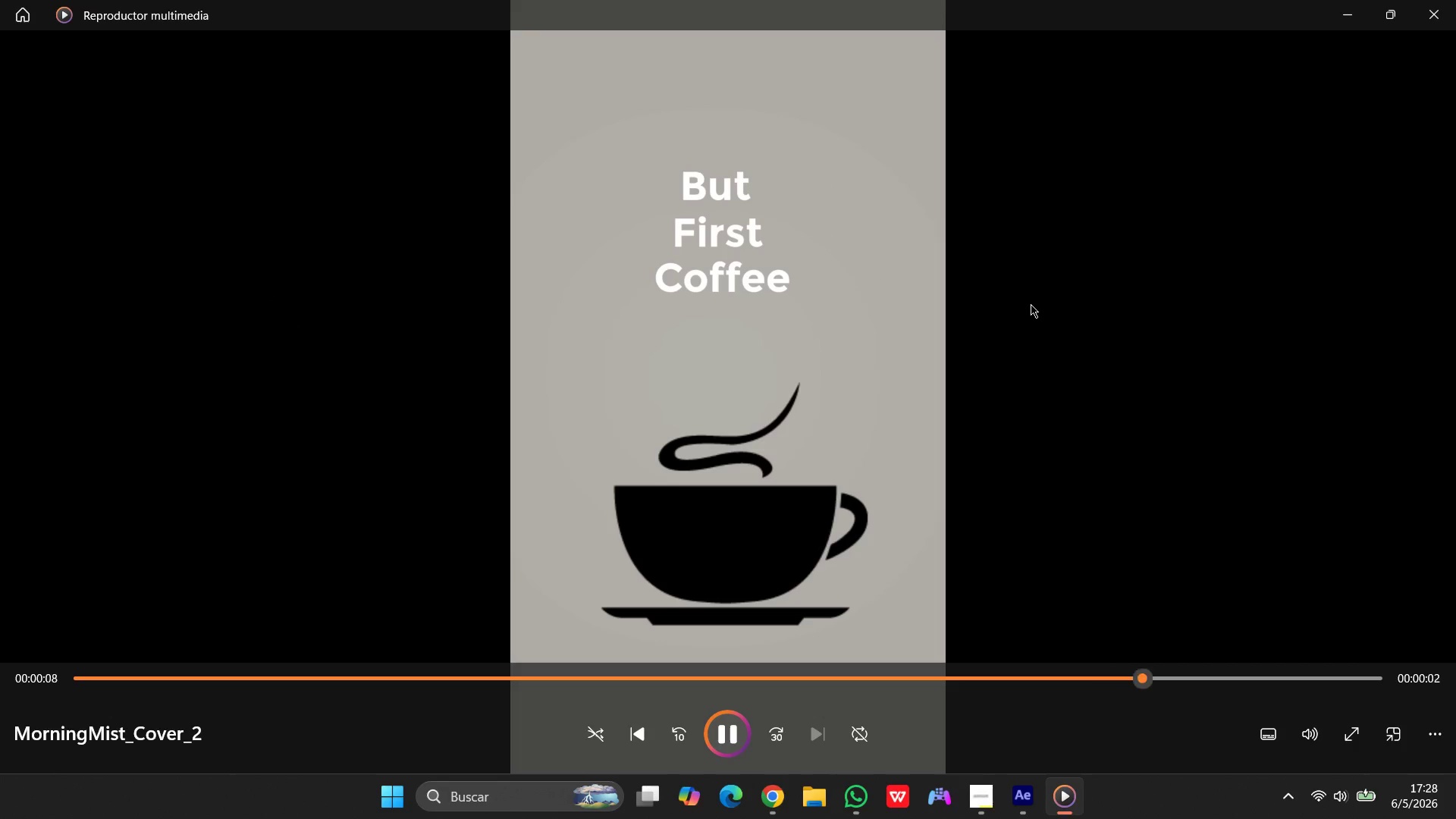 
key(Space)
 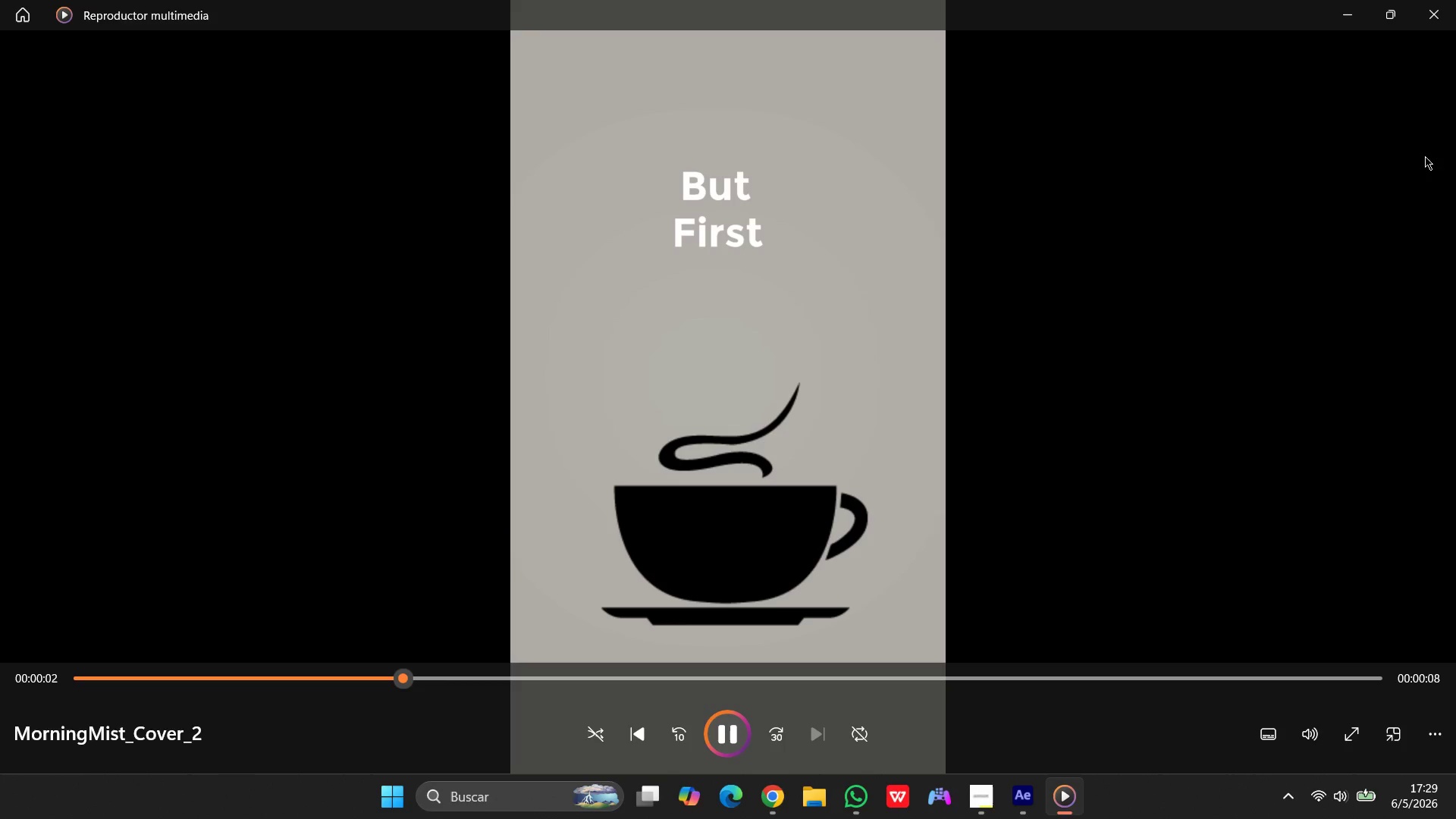 
left_click([1433, 14])
 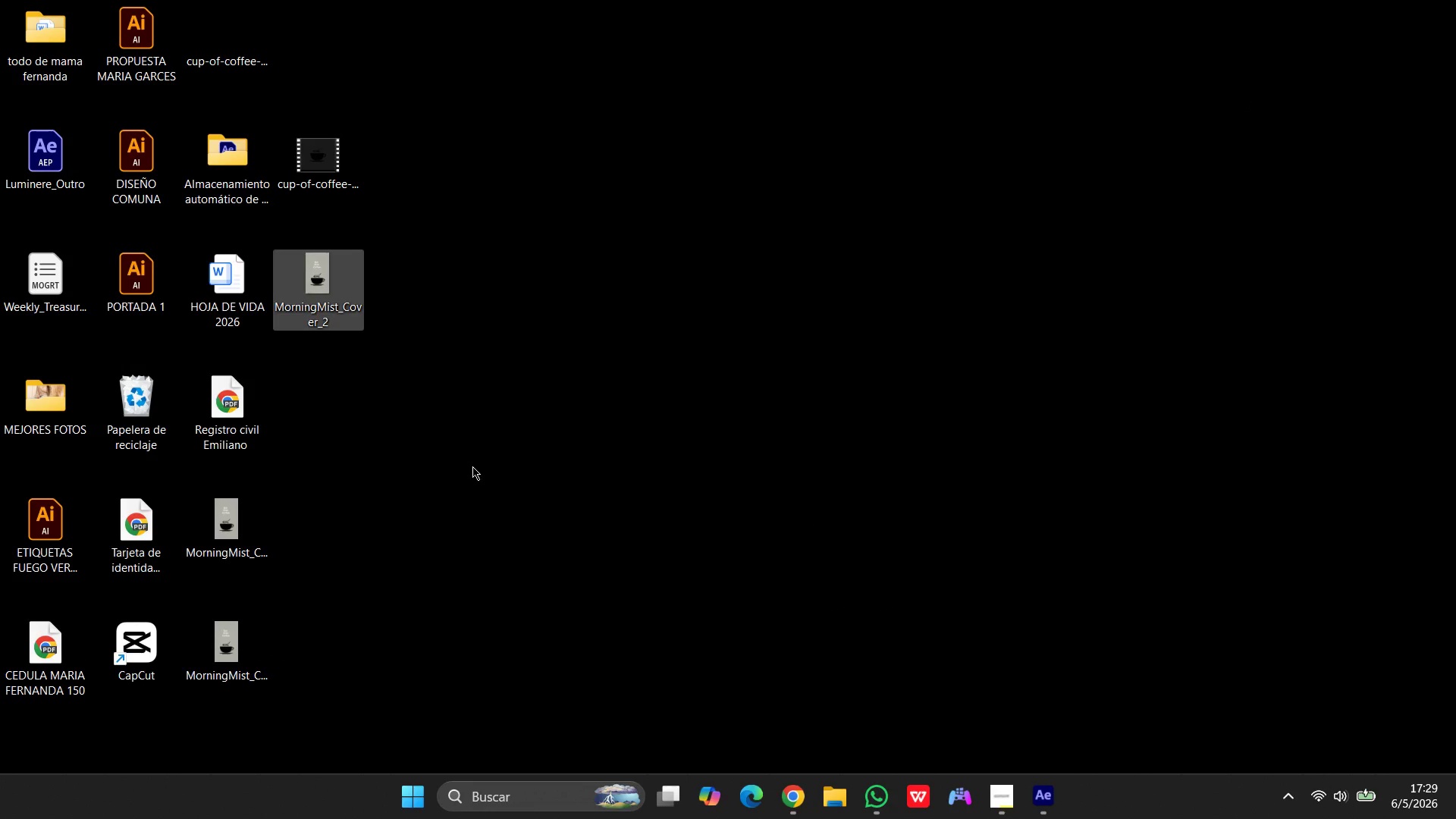 
left_click([212, 520])
 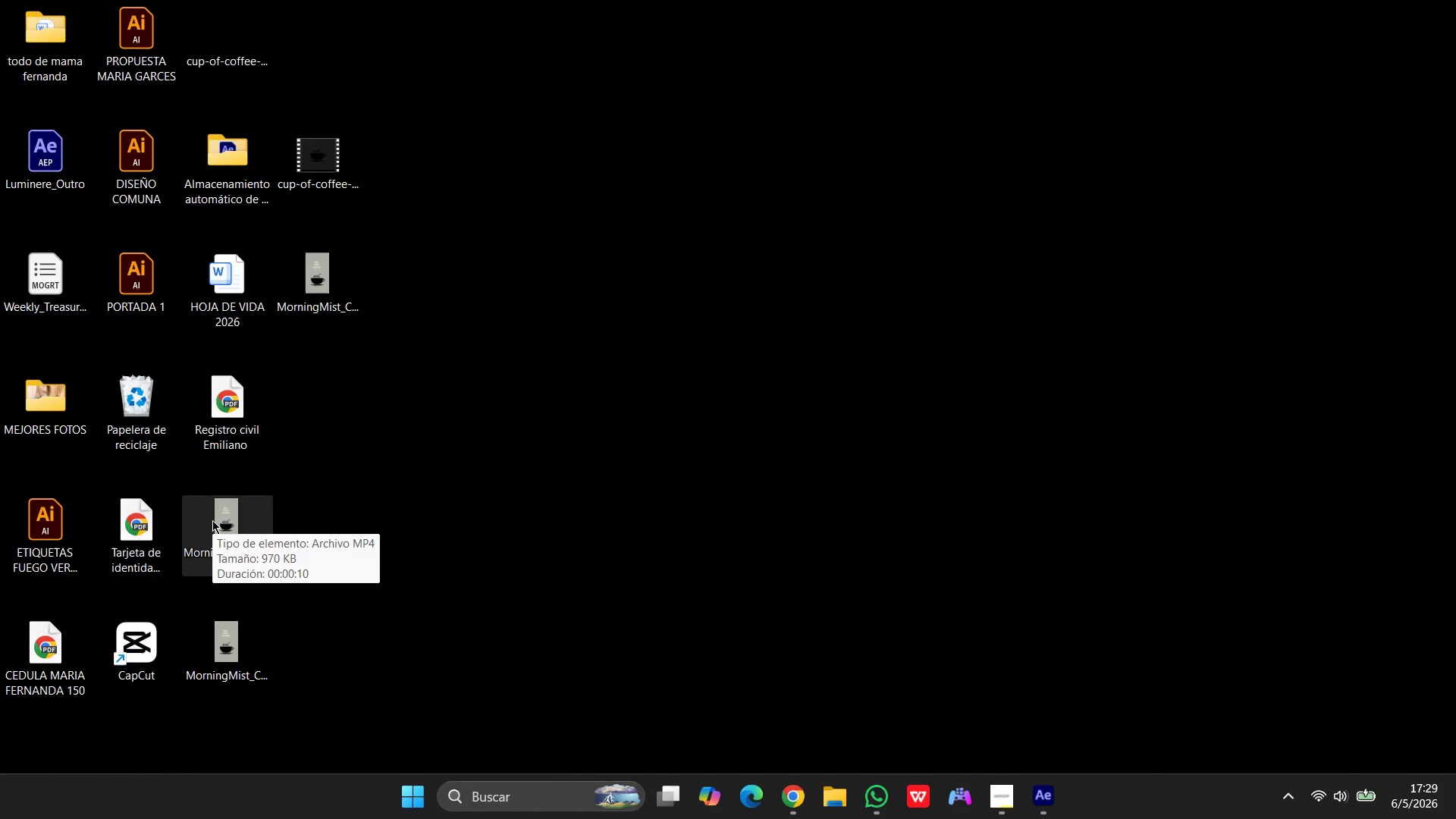 
key(Delete)
 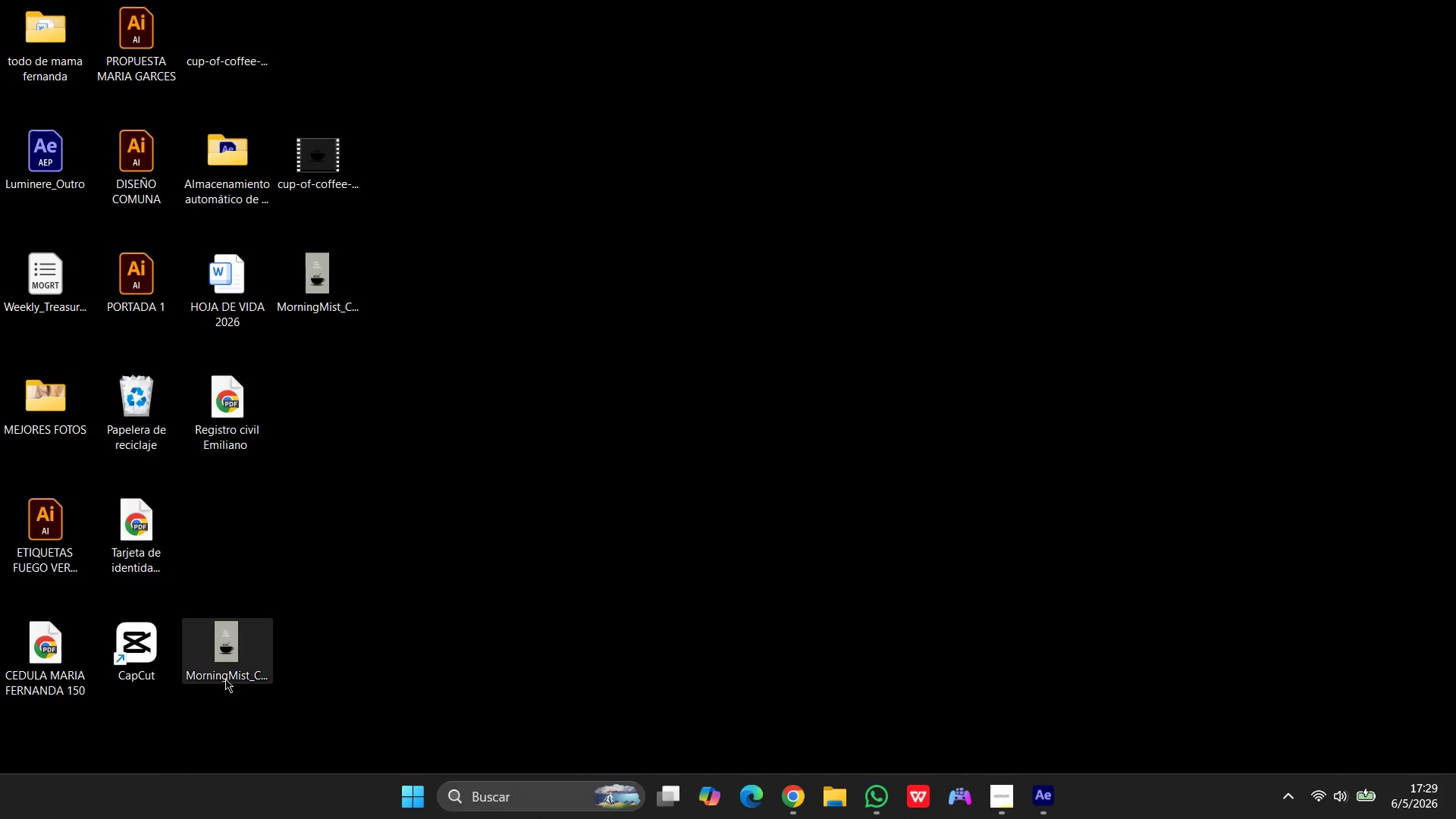 
left_click([227, 675])
 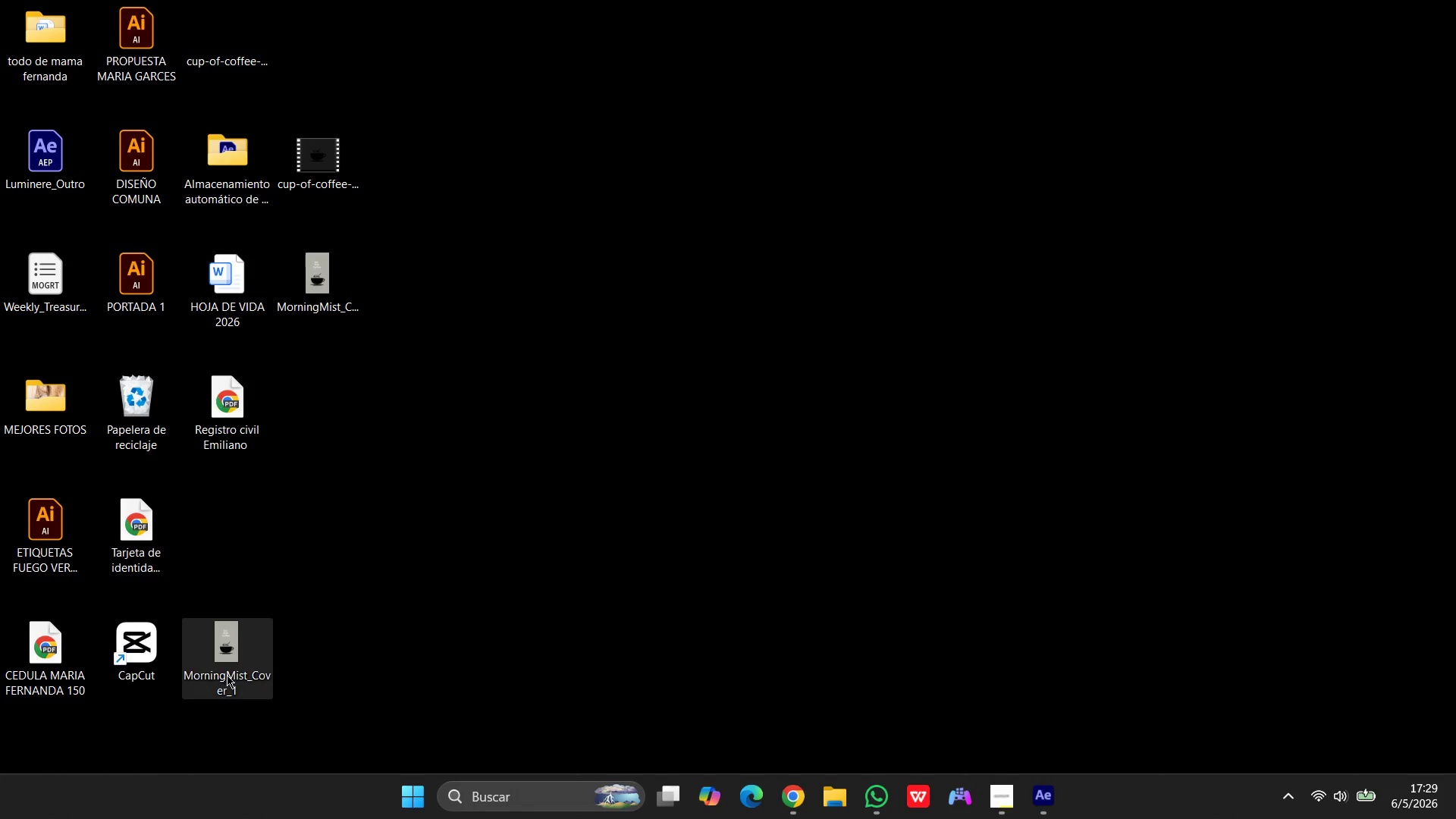 
key(Delete)
 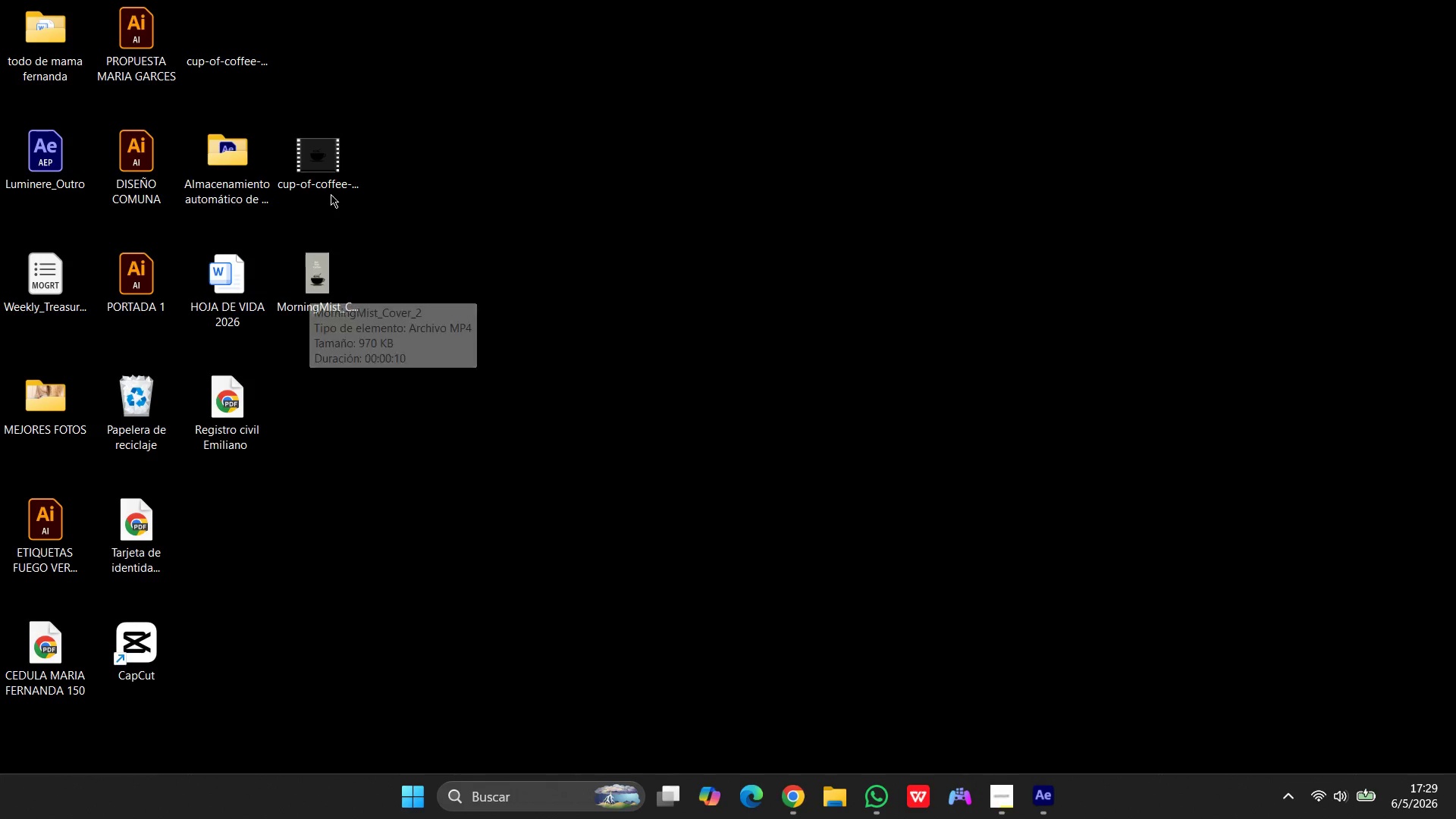 
left_click([332, 184])
 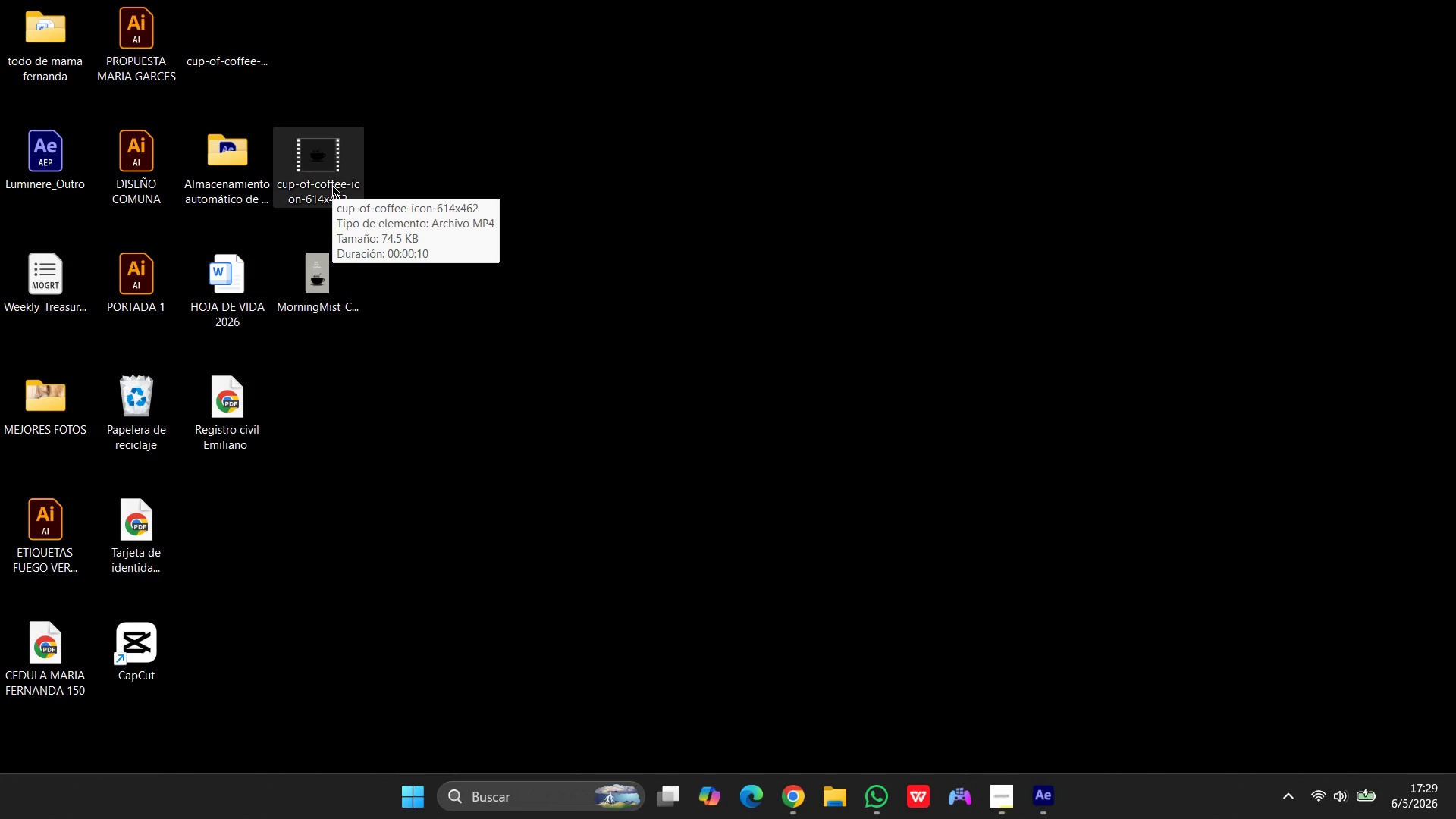 
key(Delete)
 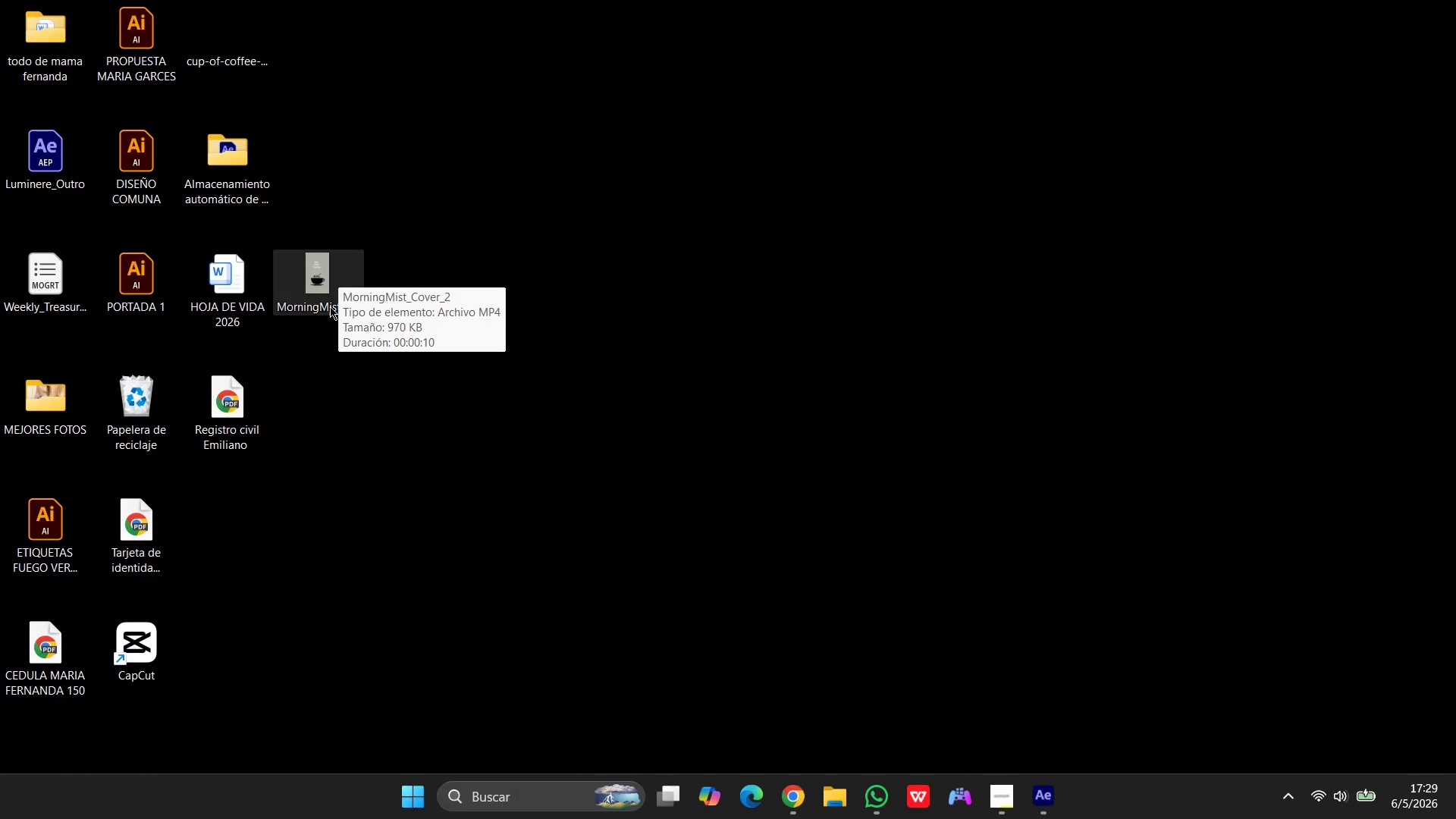 
left_click([329, 307])
 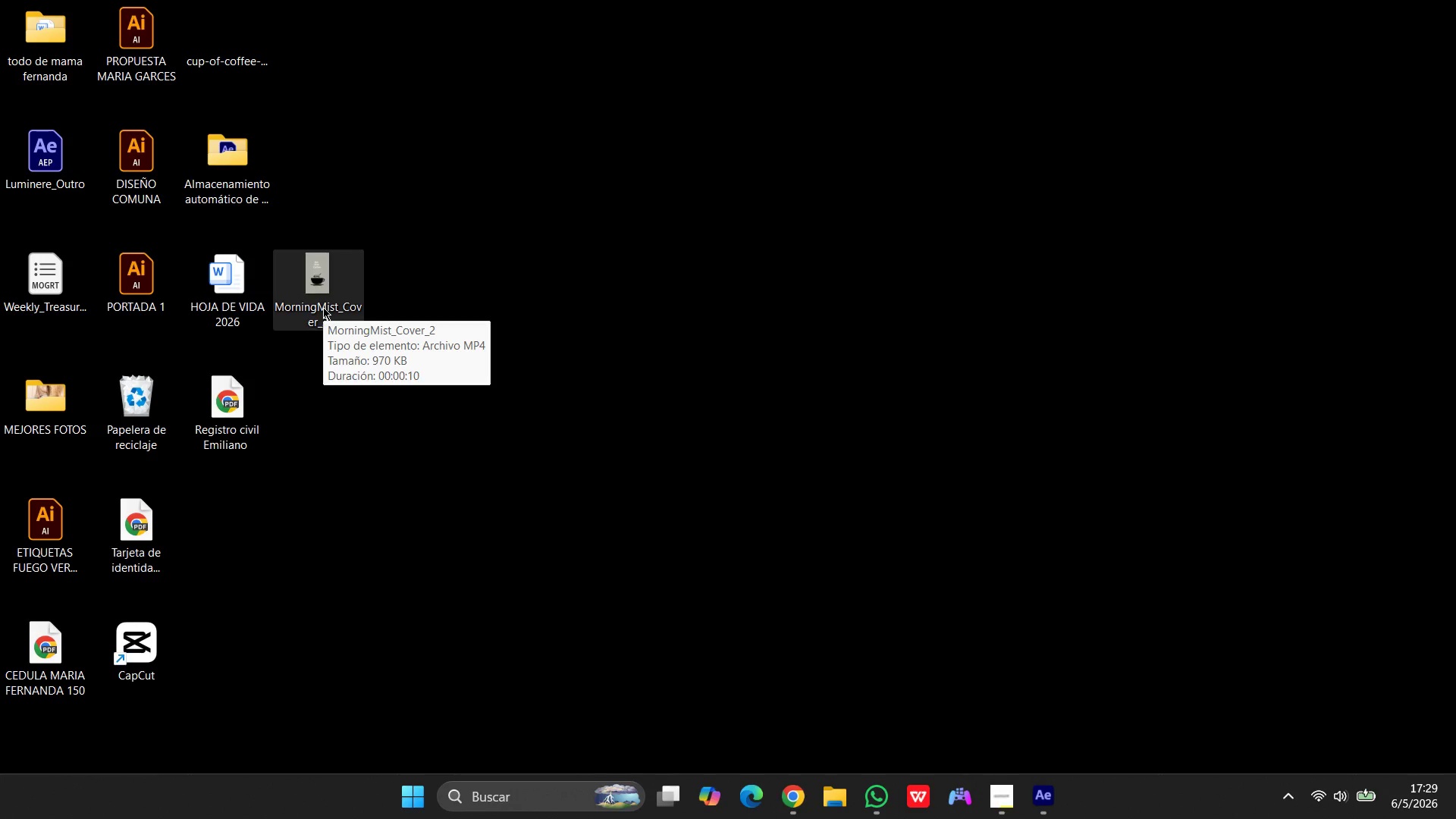 
left_click([323, 307])
 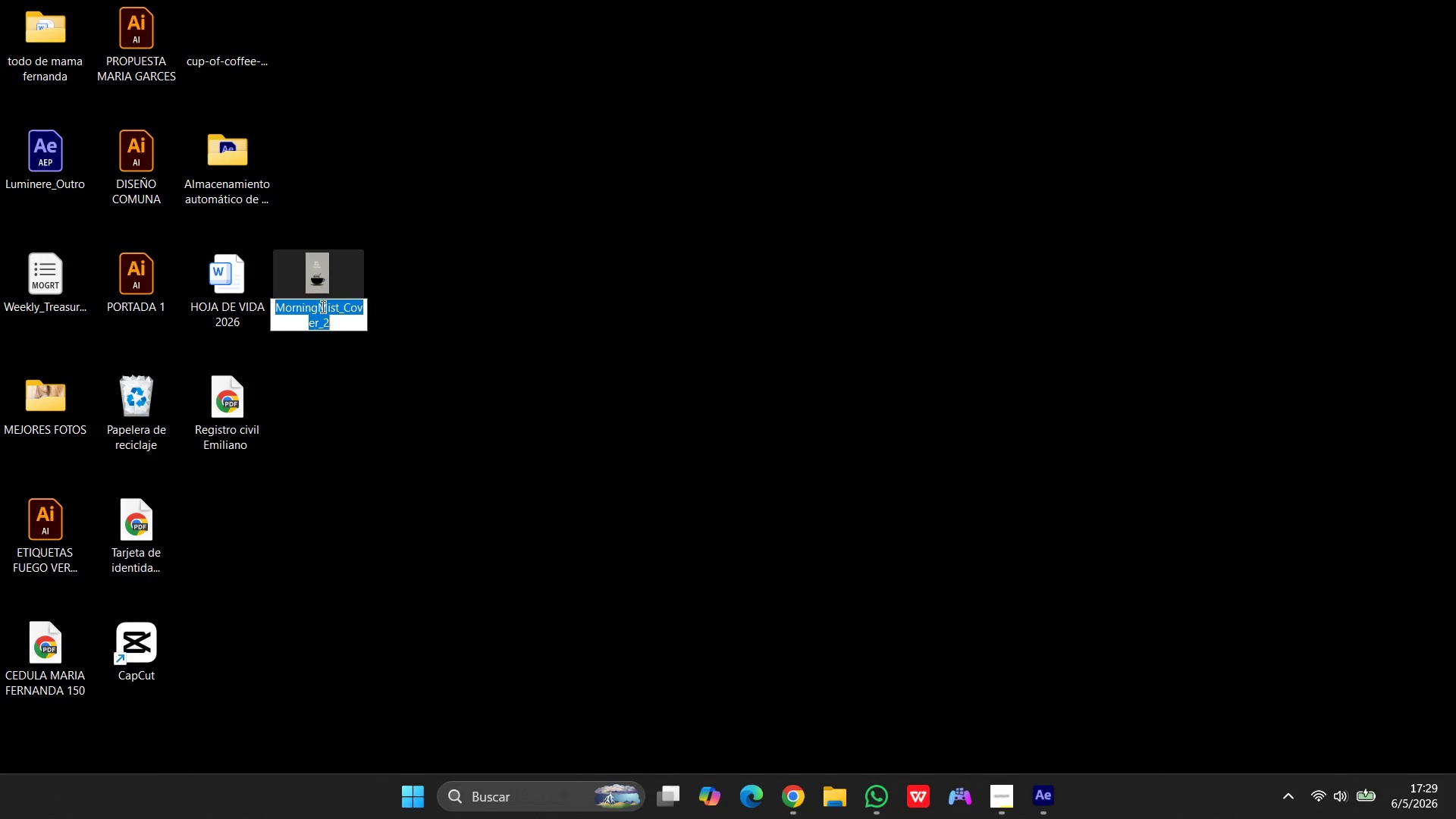 
wait(7.77)
 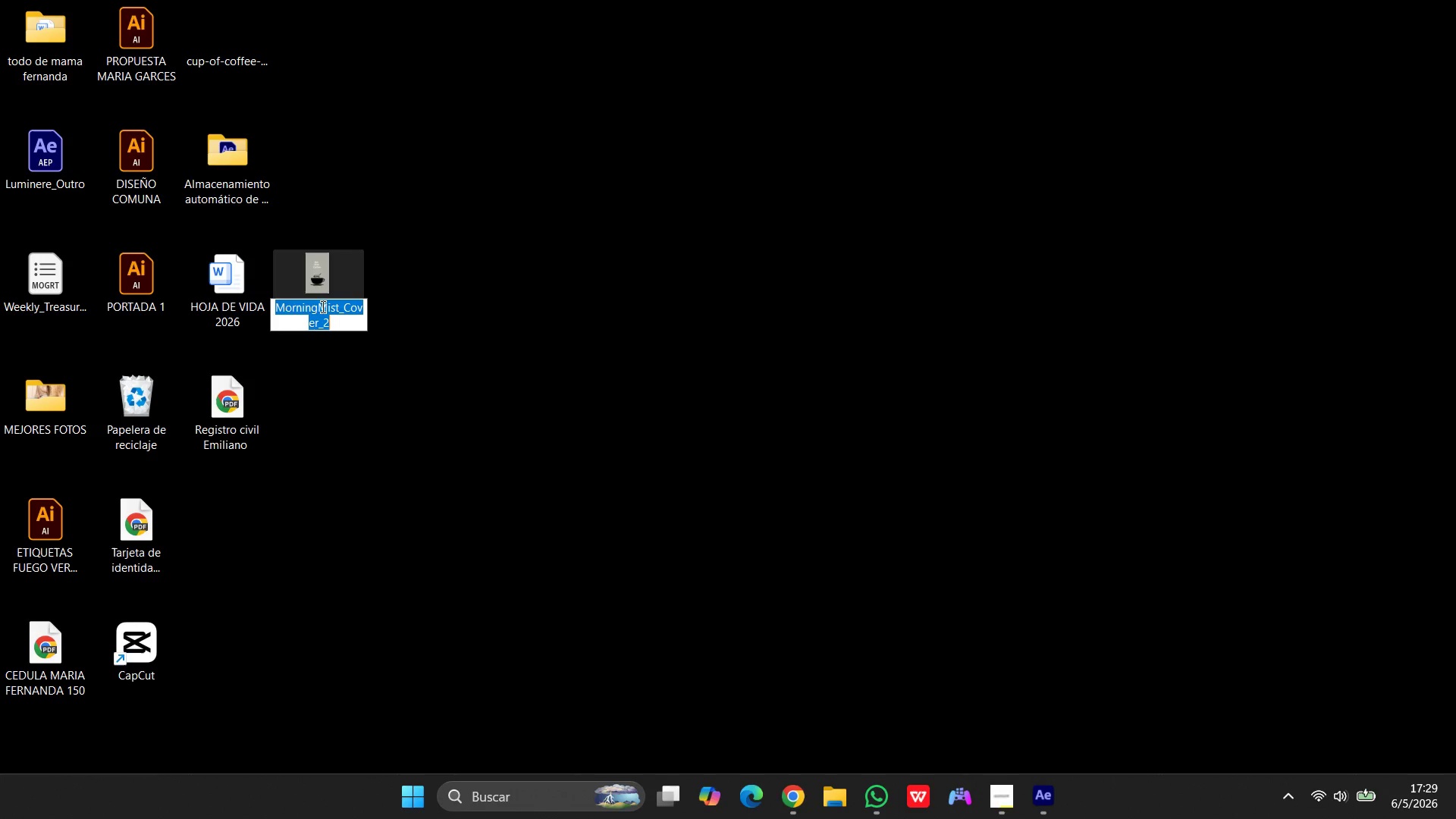 
left_click([338, 325])
 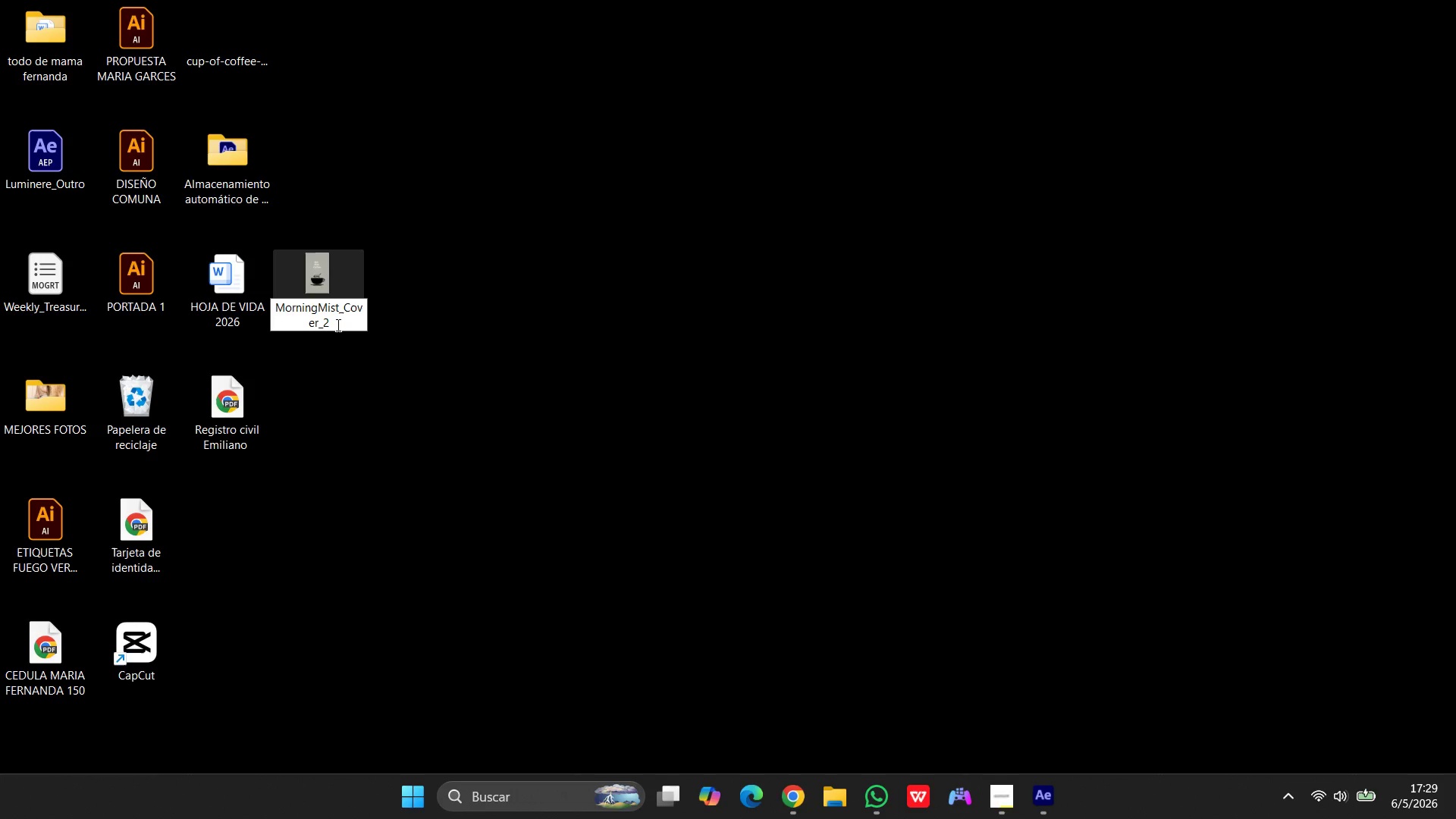 
key(Backspace)
key(Backspace)
key(Backspace)
key(Backspace)
key(Backspace)
key(Backspace)
key(Backspace)
type(Fim)
key(Backspace)
 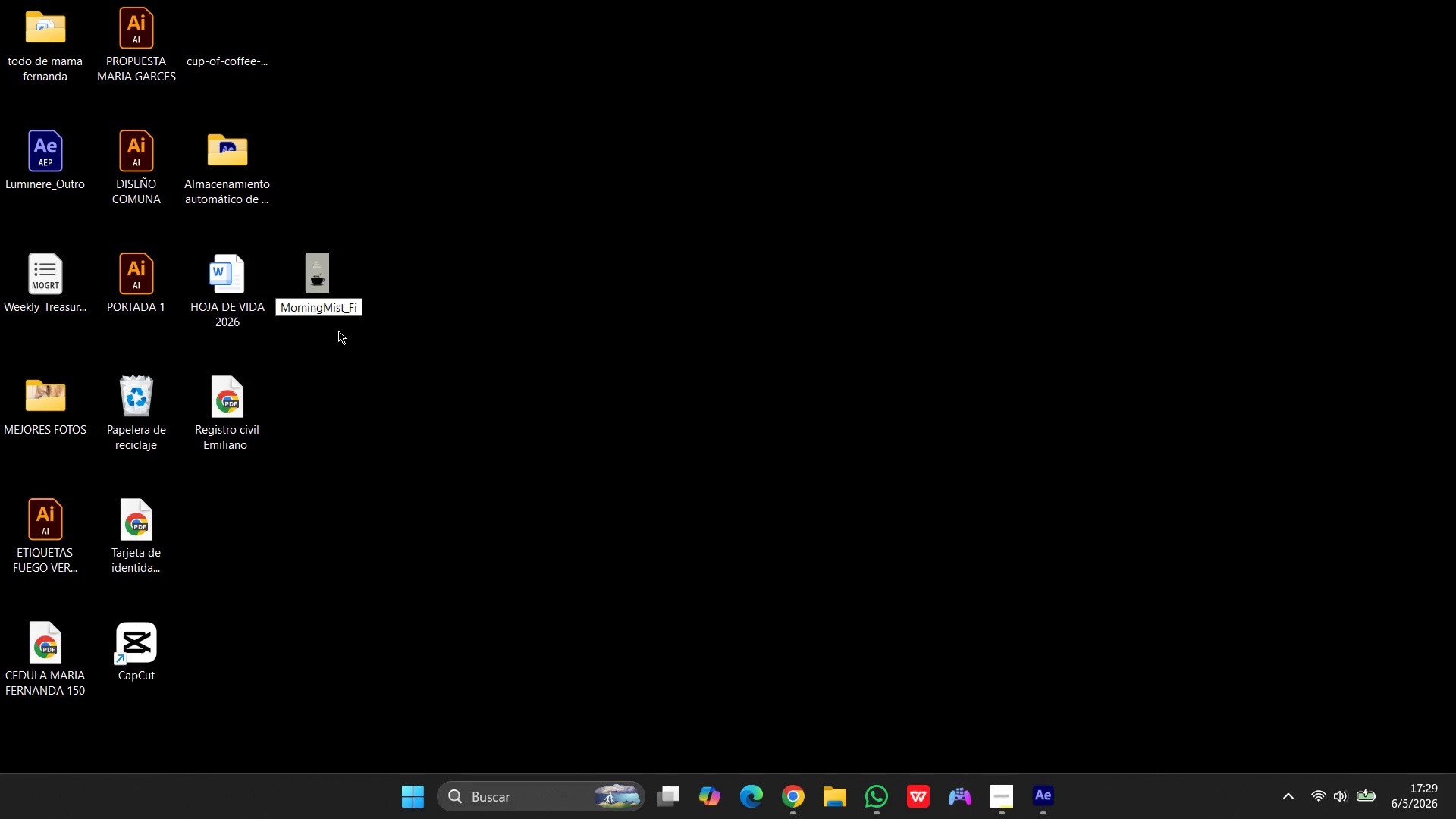 
type(nal)
 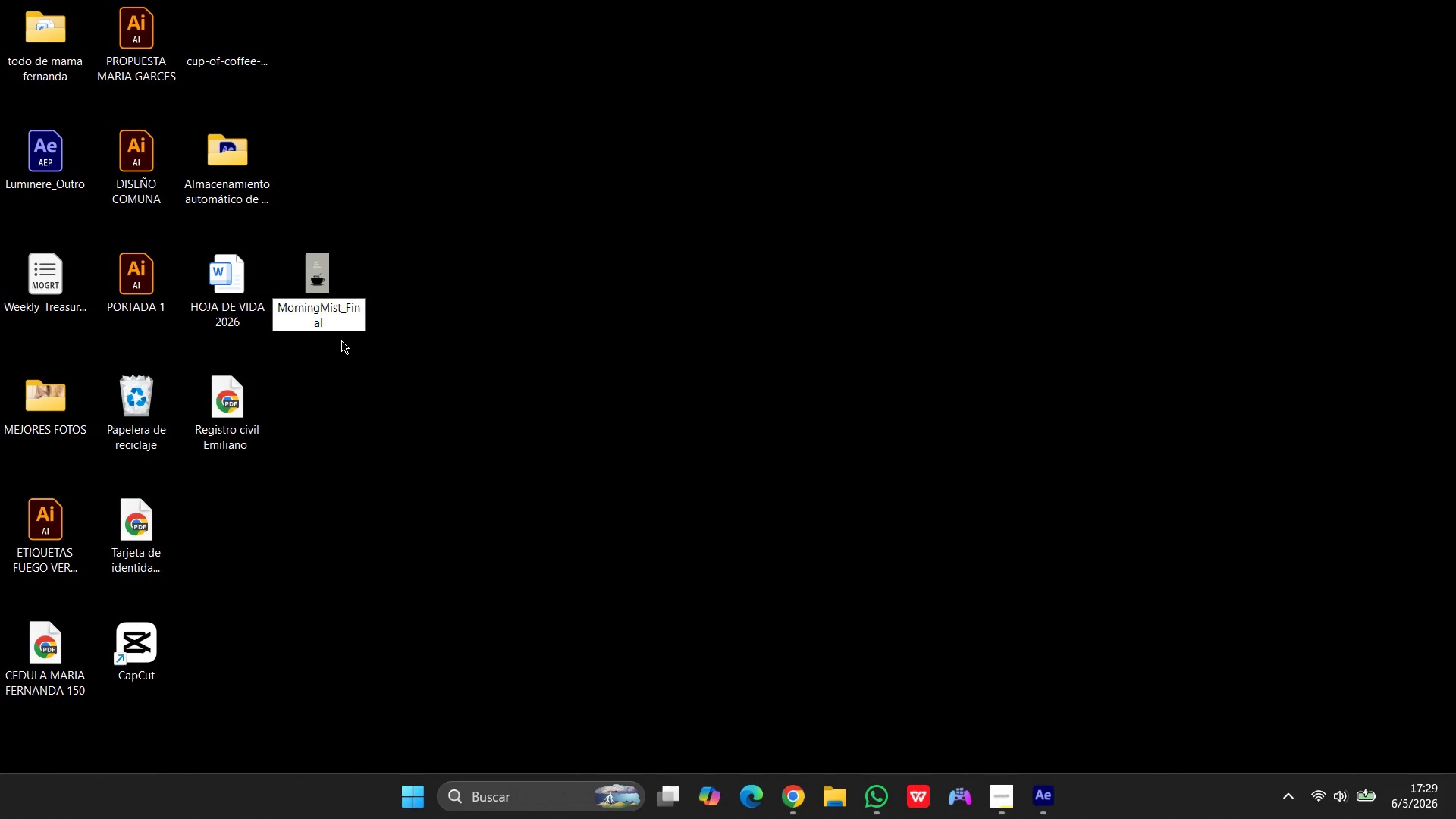 
left_click([648, 398])
 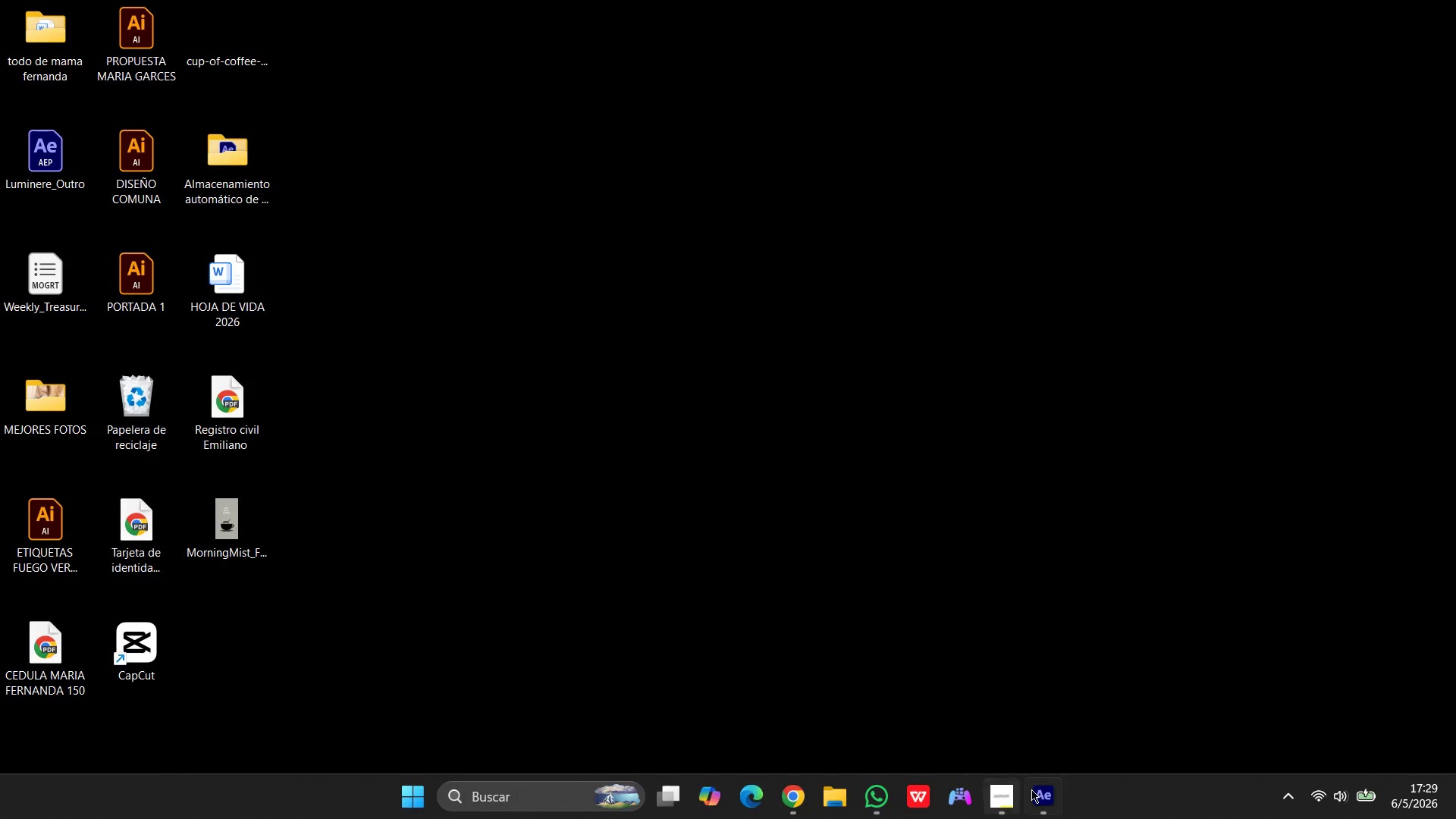 
left_click([1032, 789])
 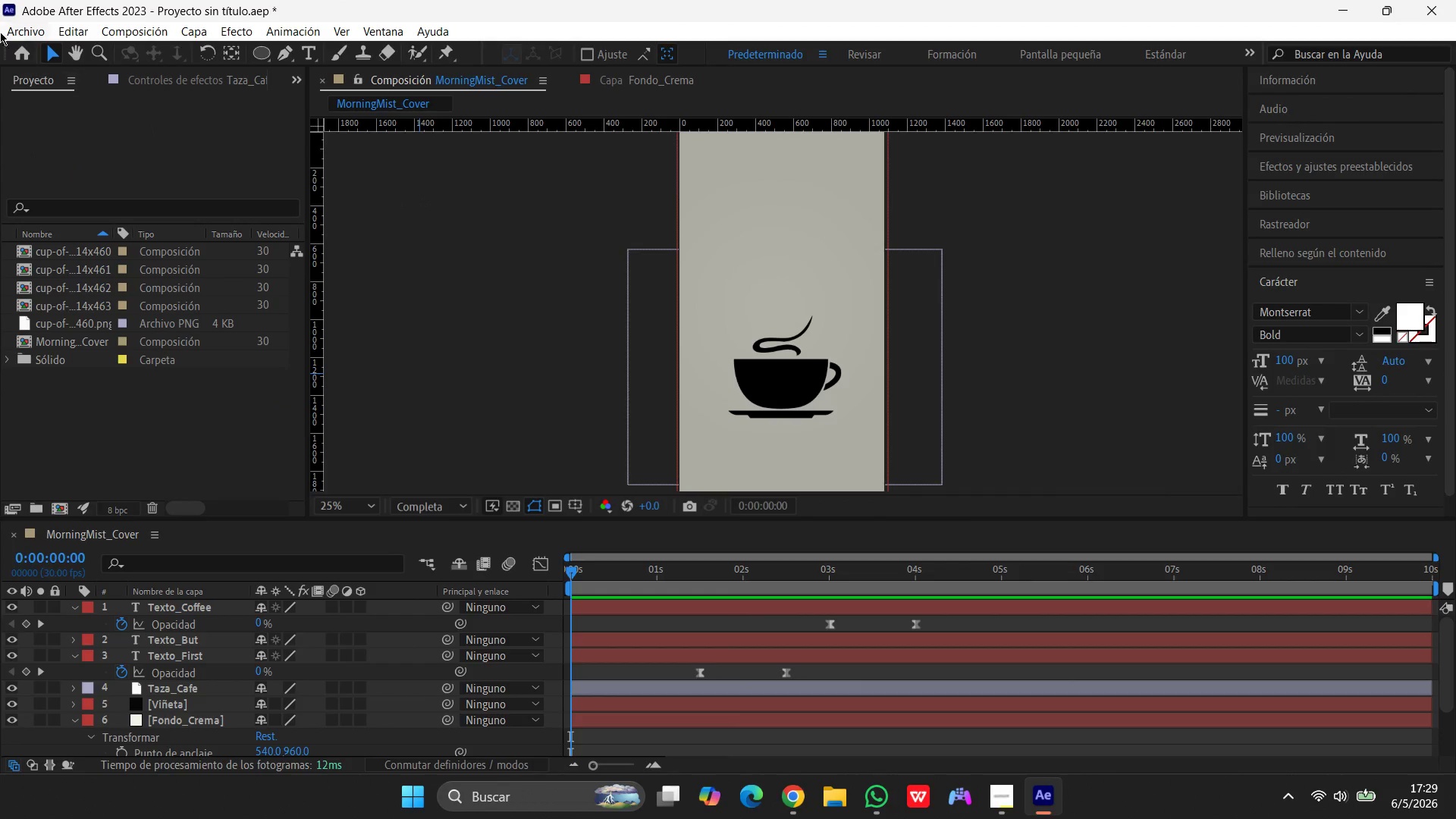 
left_click([14, 29])
 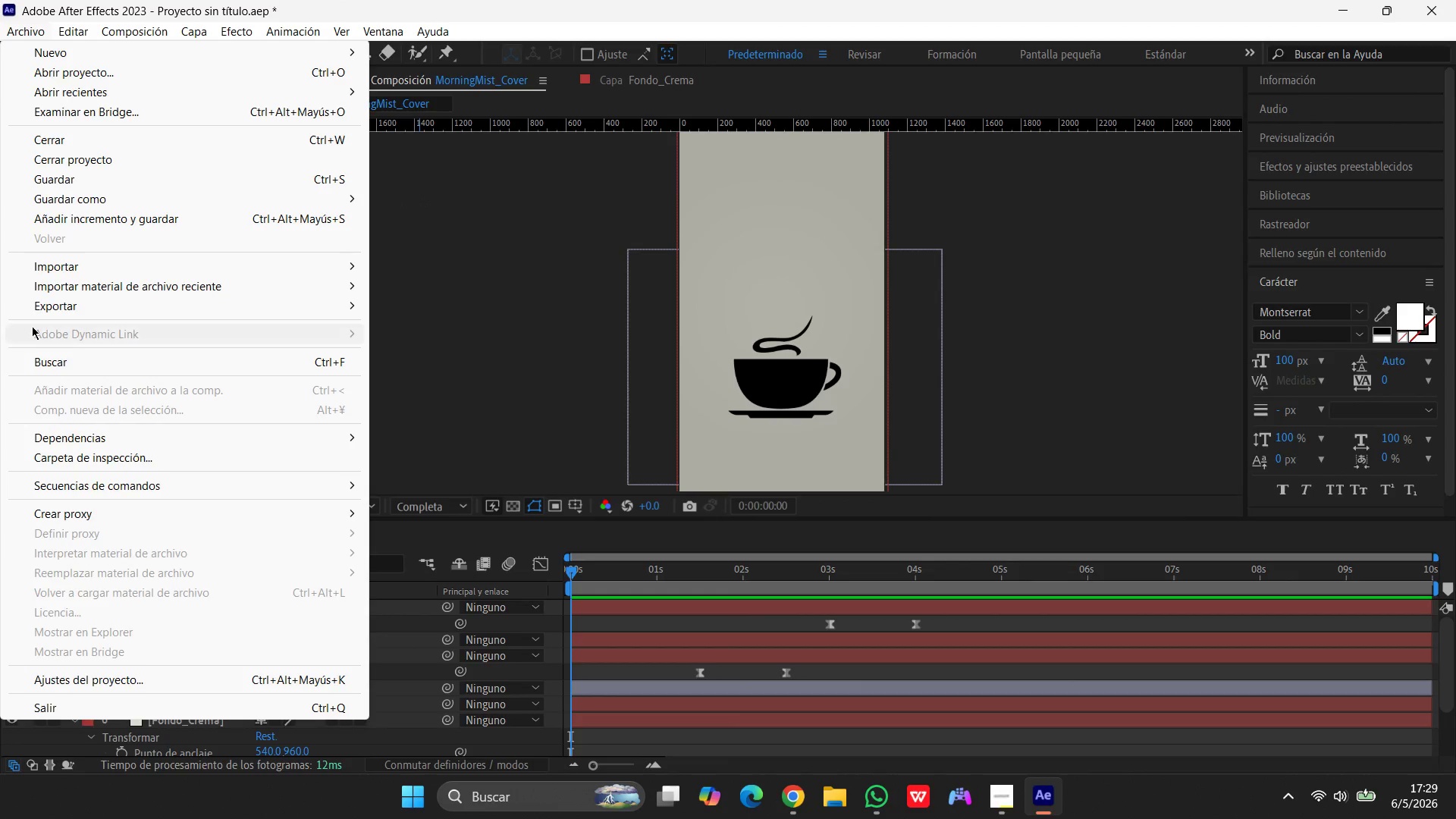 
left_click([66, 192])
 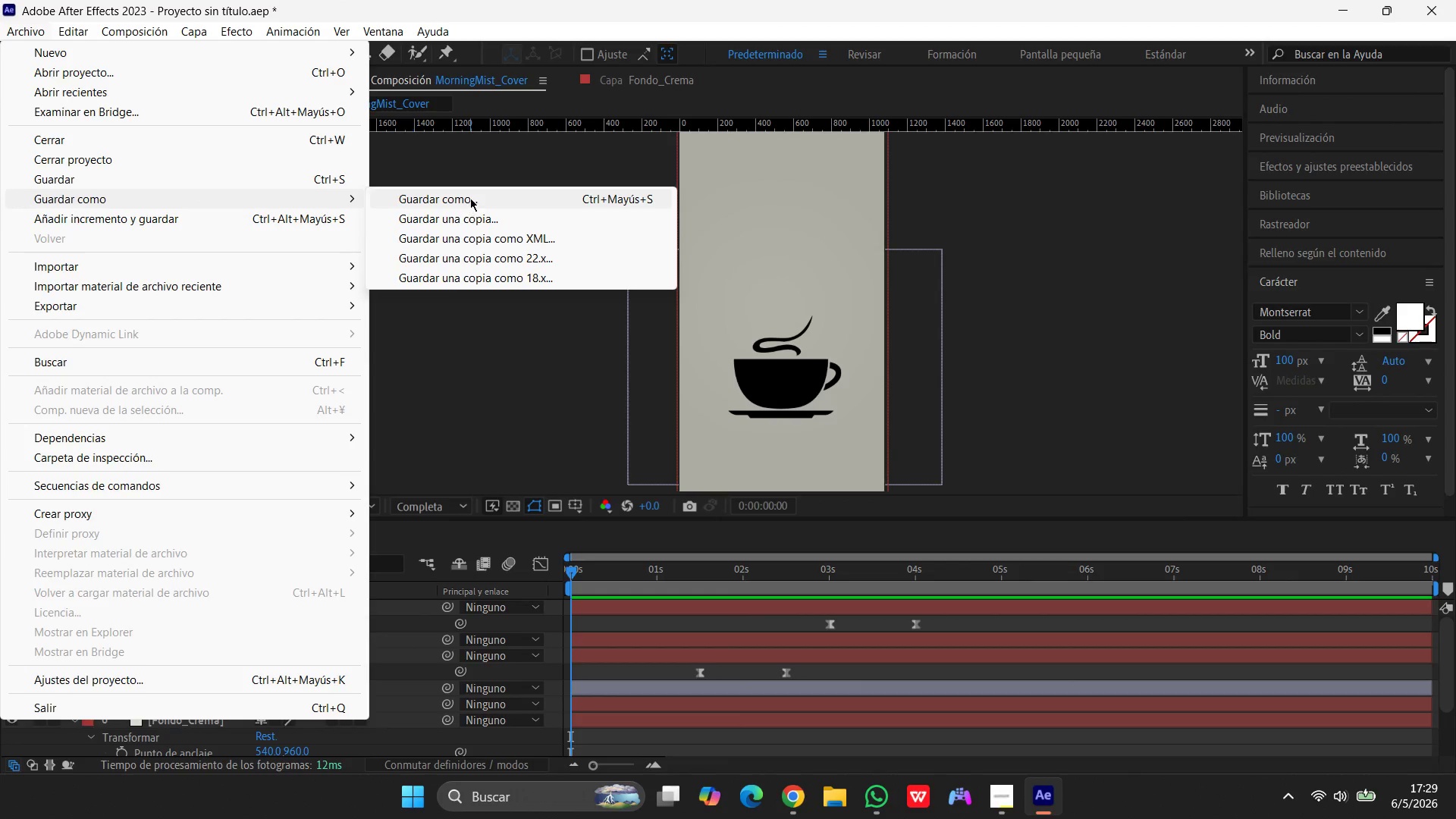 
left_click([470, 198])
 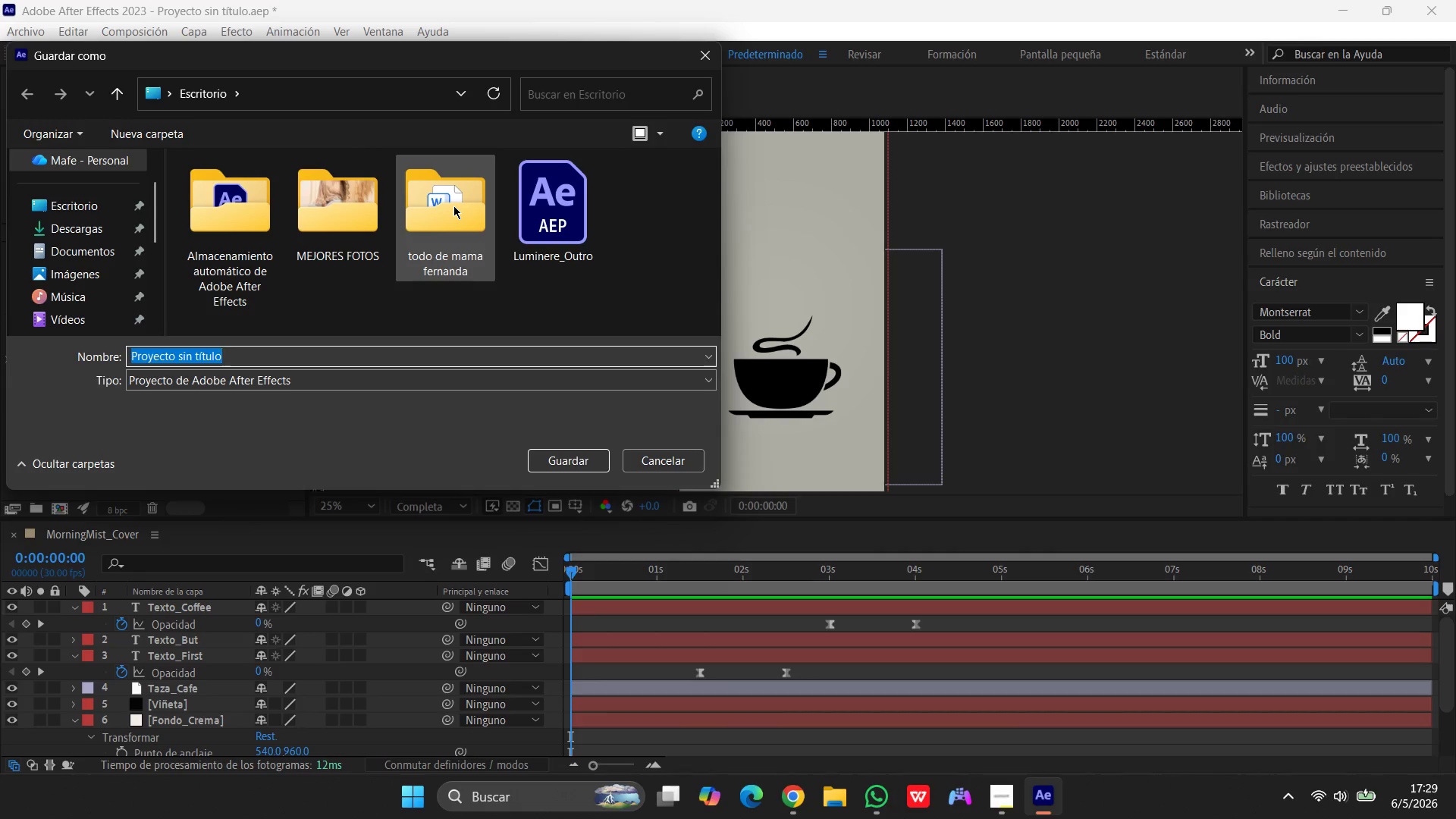 
type(Mor)
 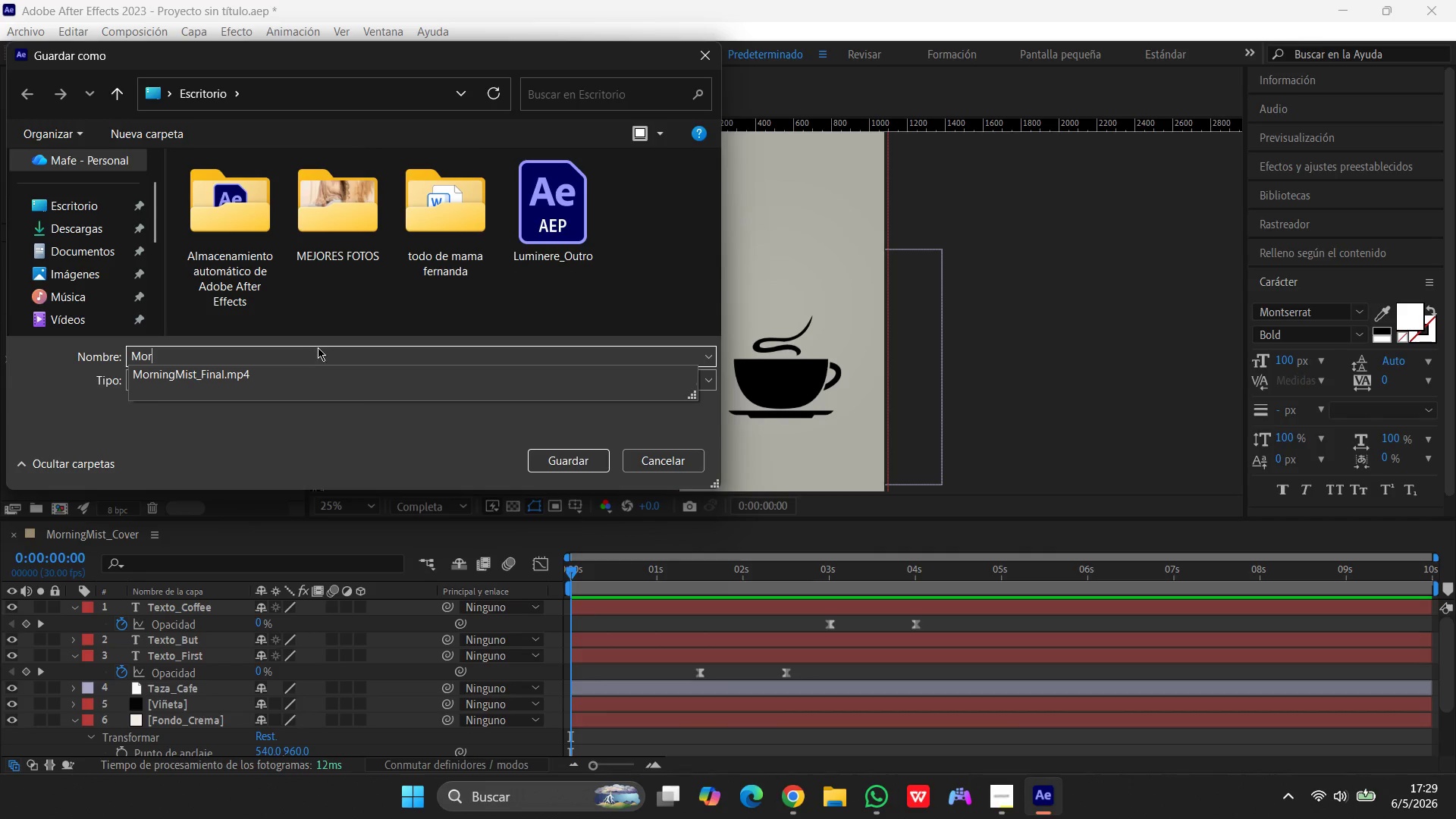 
left_click([294, 381])
 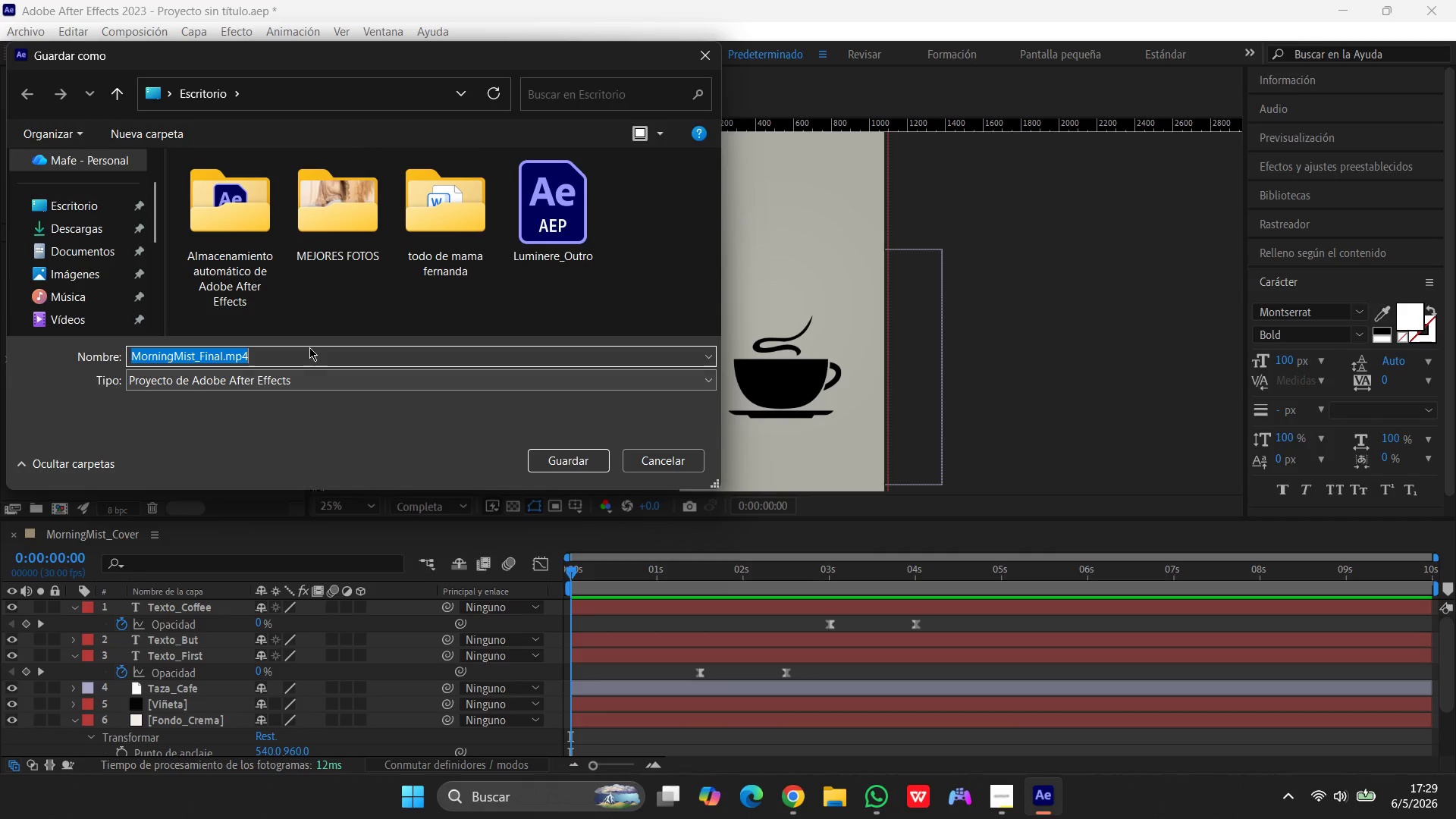 
left_click([305, 363])
 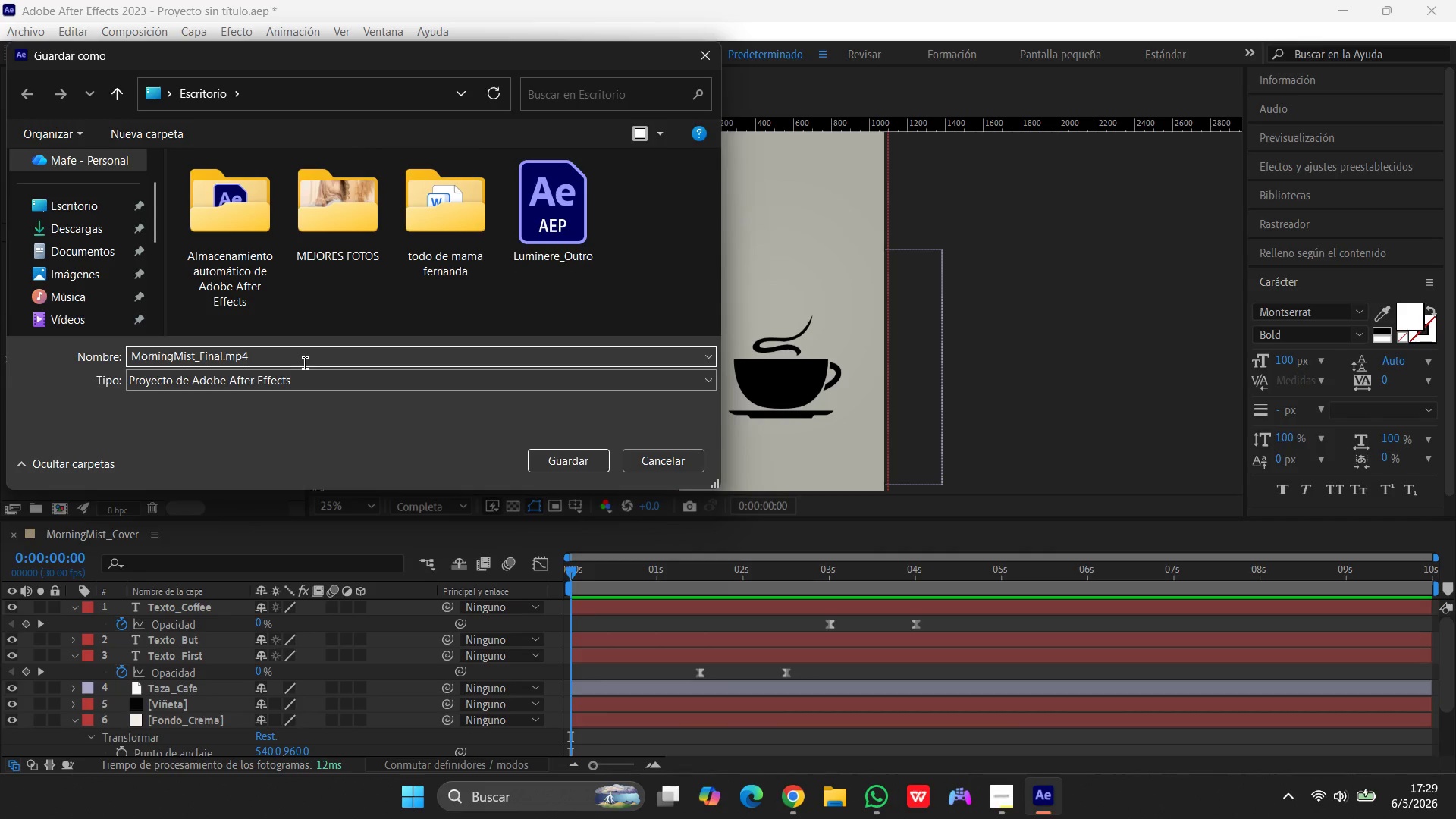 
key(Backspace)
key(Backspace)
key(Backspace)
key(Backspace)
key(Backspace)
key(Backspace)
key(Backspace)
key(Backspace)
key(Backspace)
type(Project)
 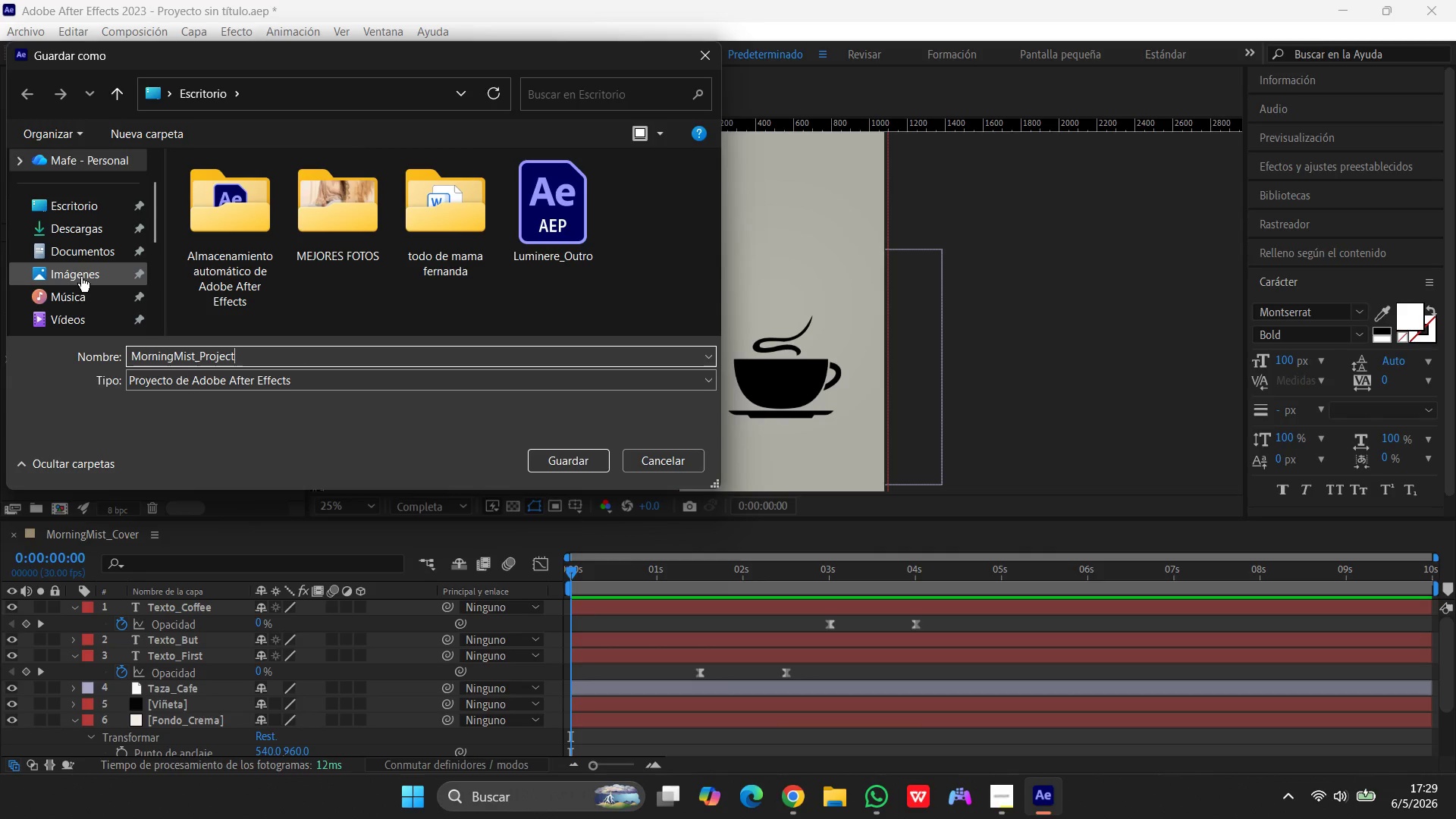 
left_click([69, 206])
 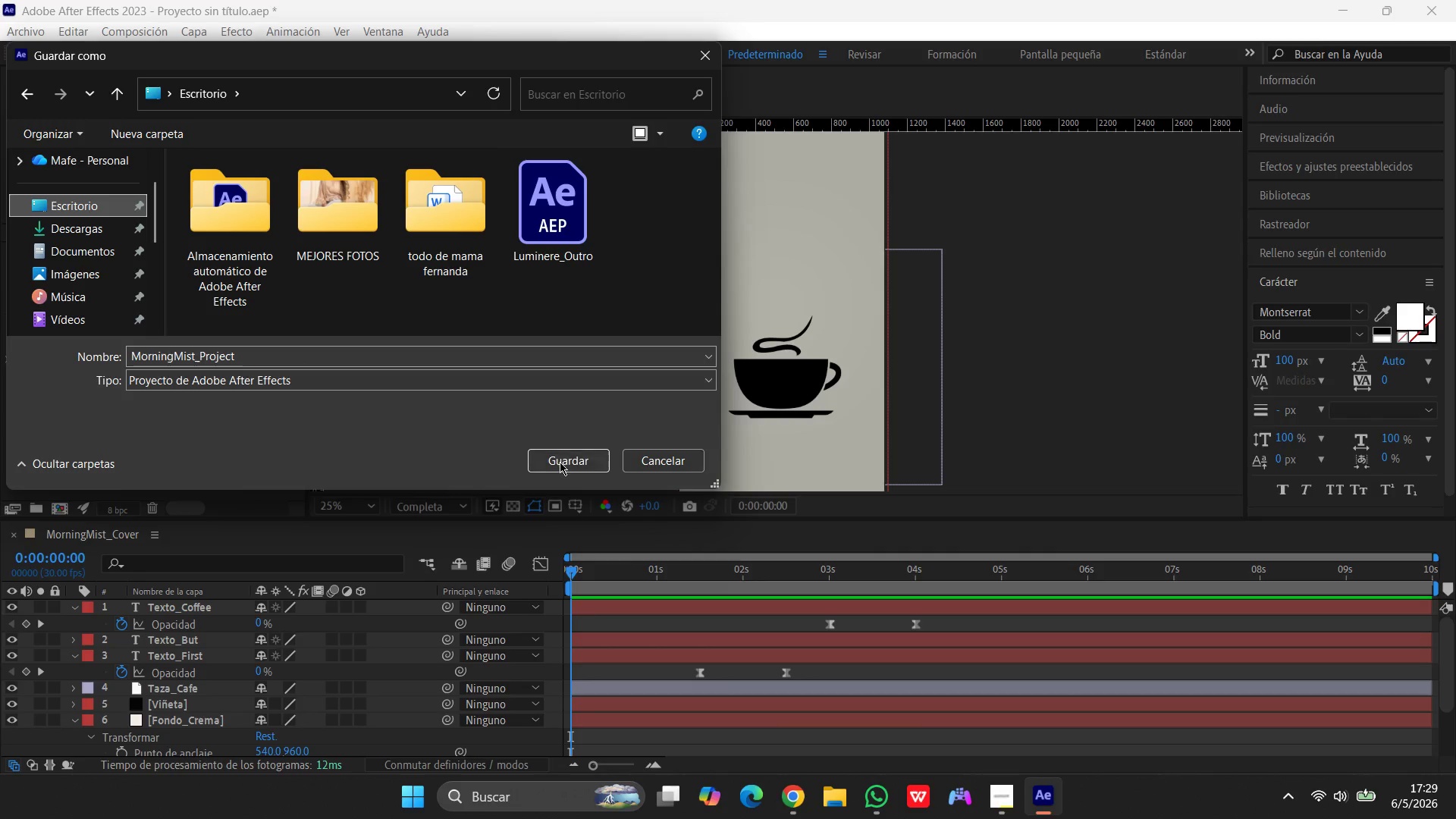 
left_click([560, 462])
 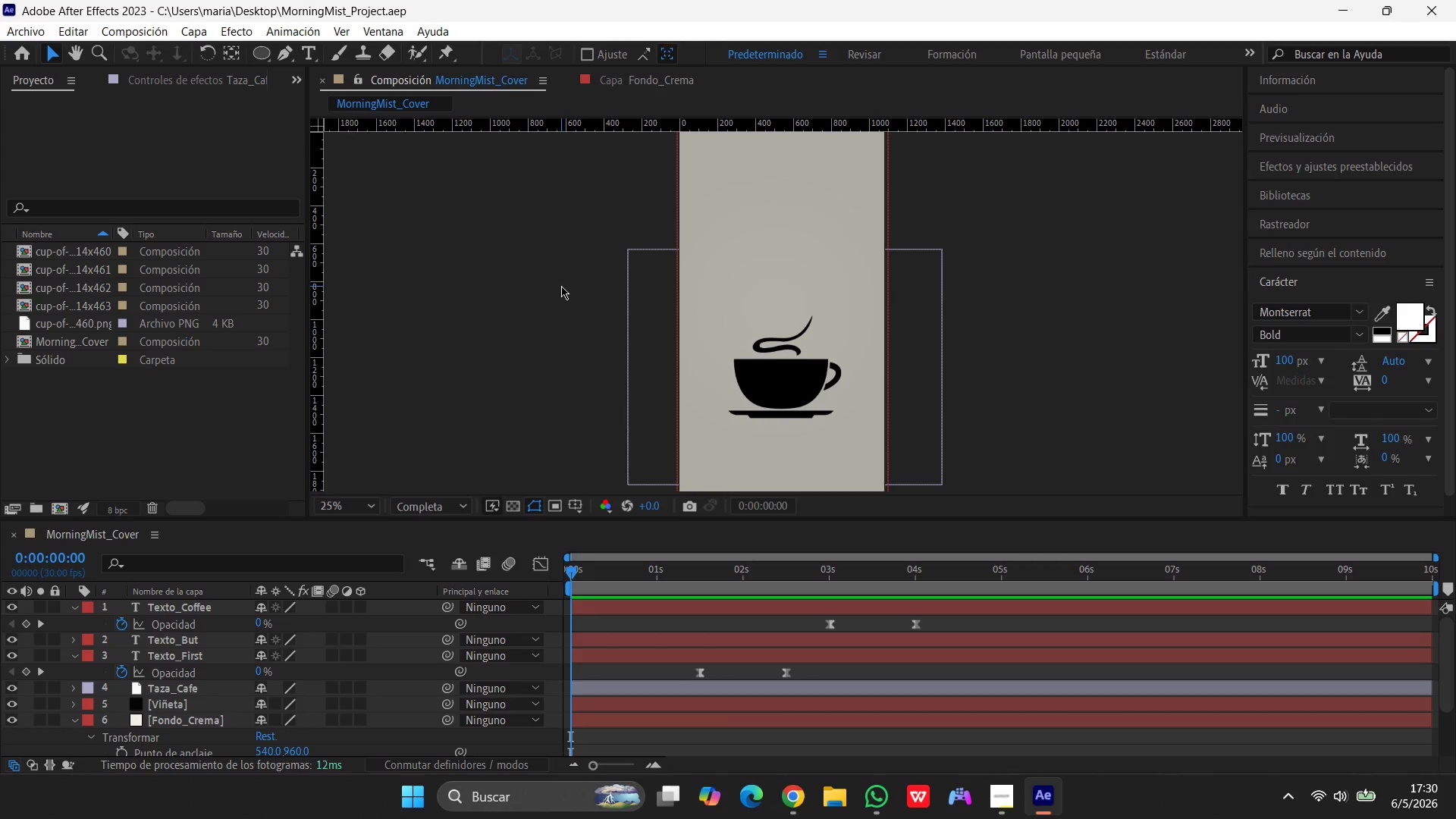 
wait(23.45)
 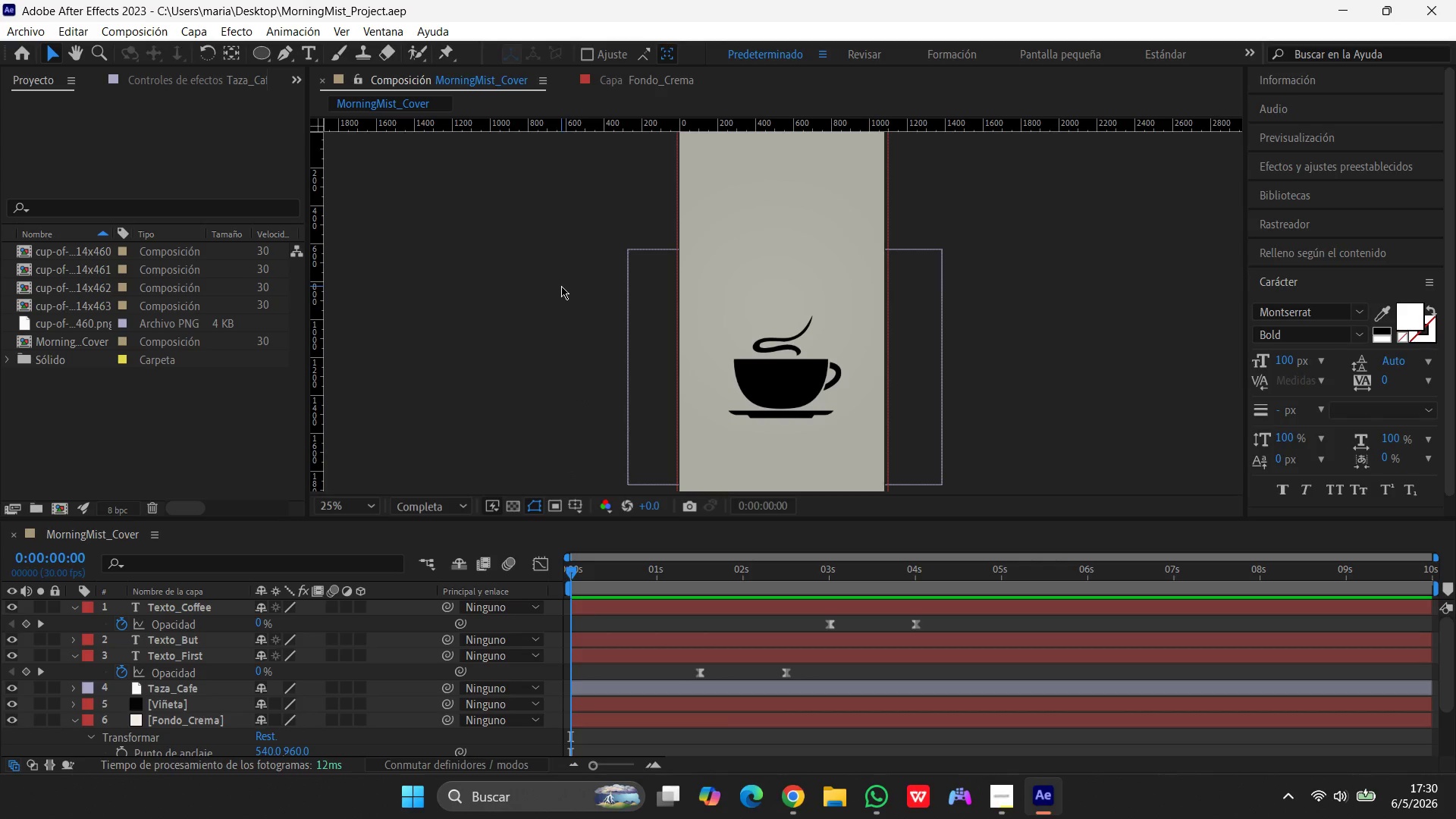 
left_click([171, 689])
 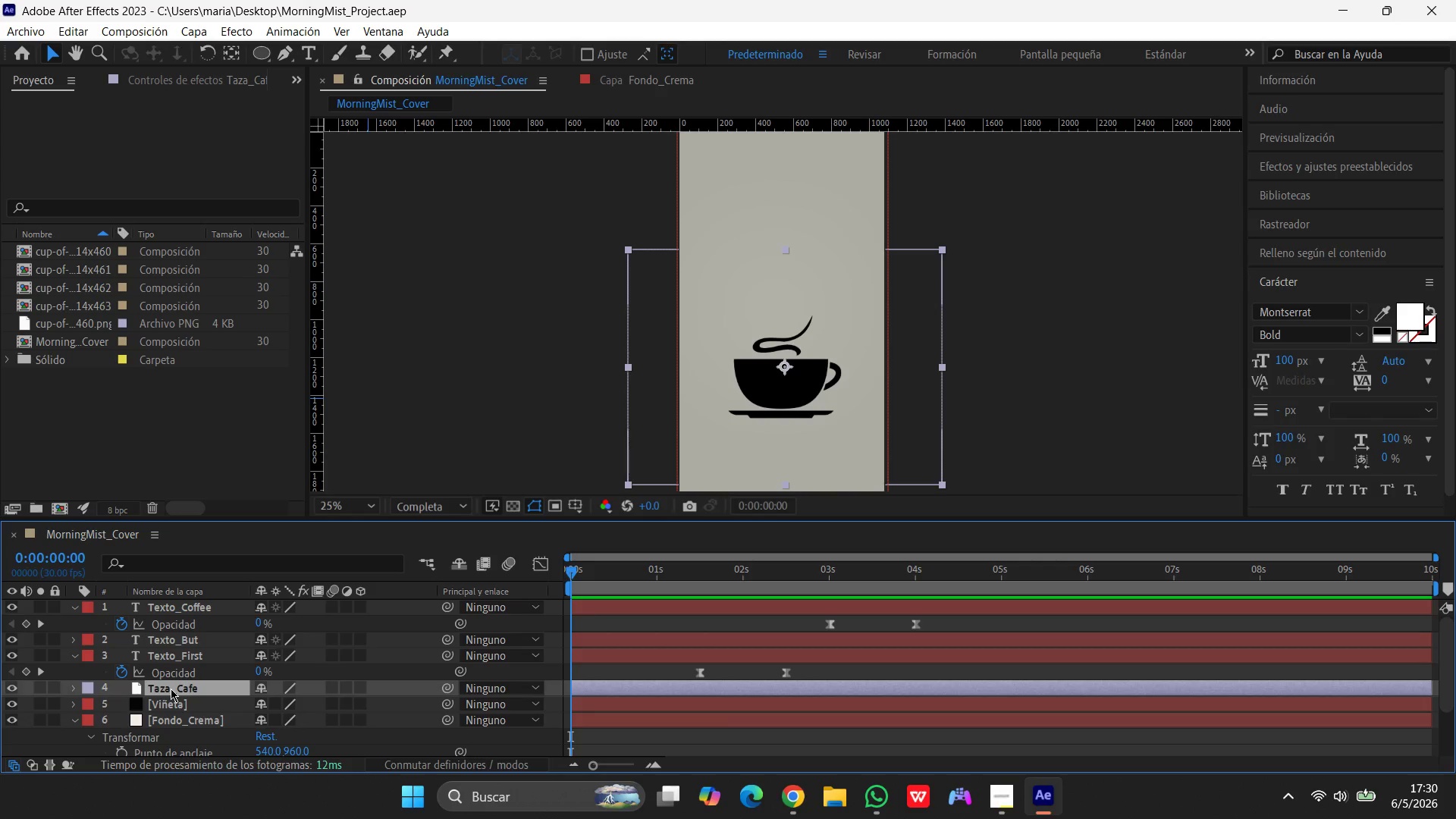 
left_click([171, 689])
 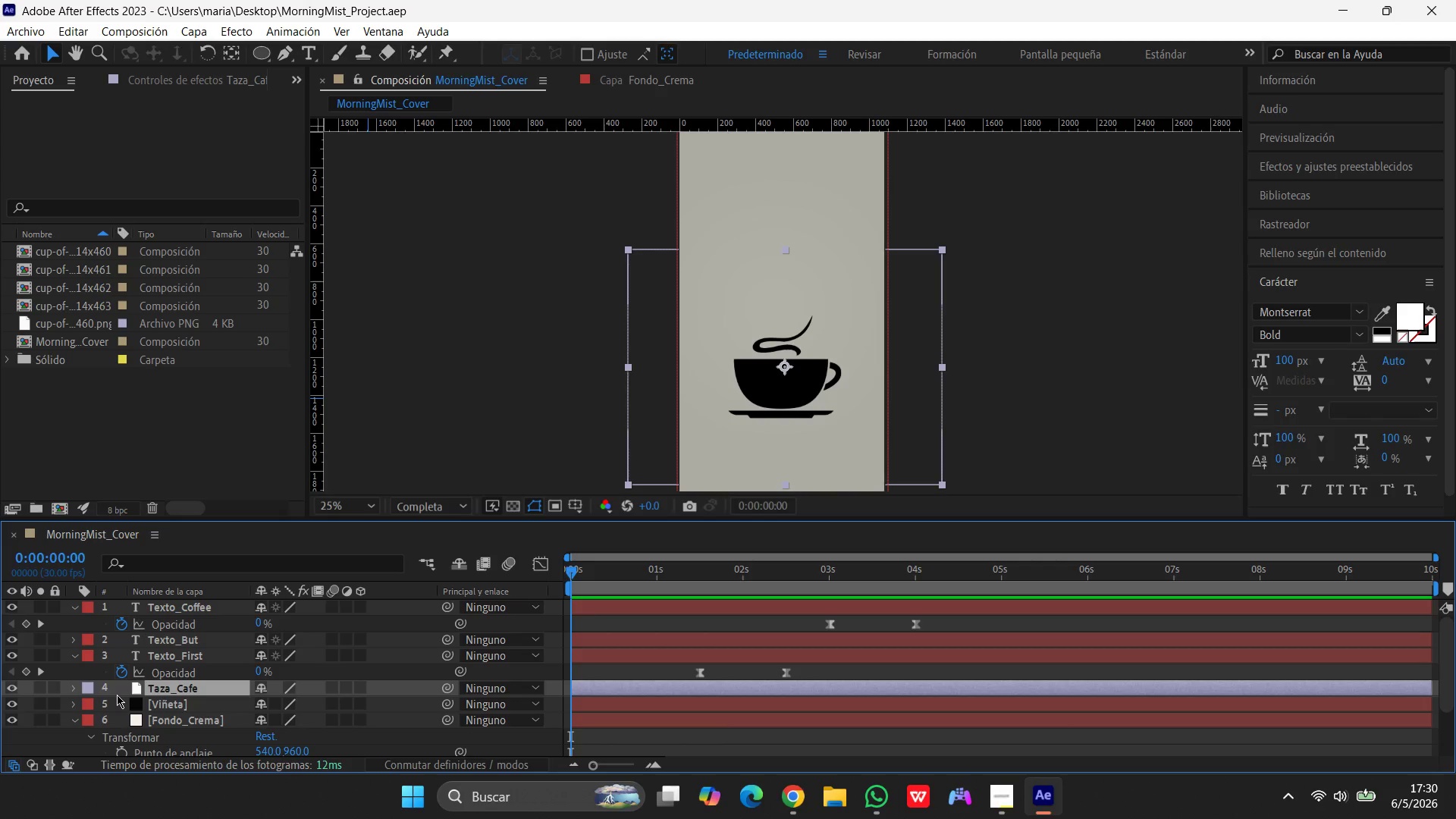 
type(tts)
 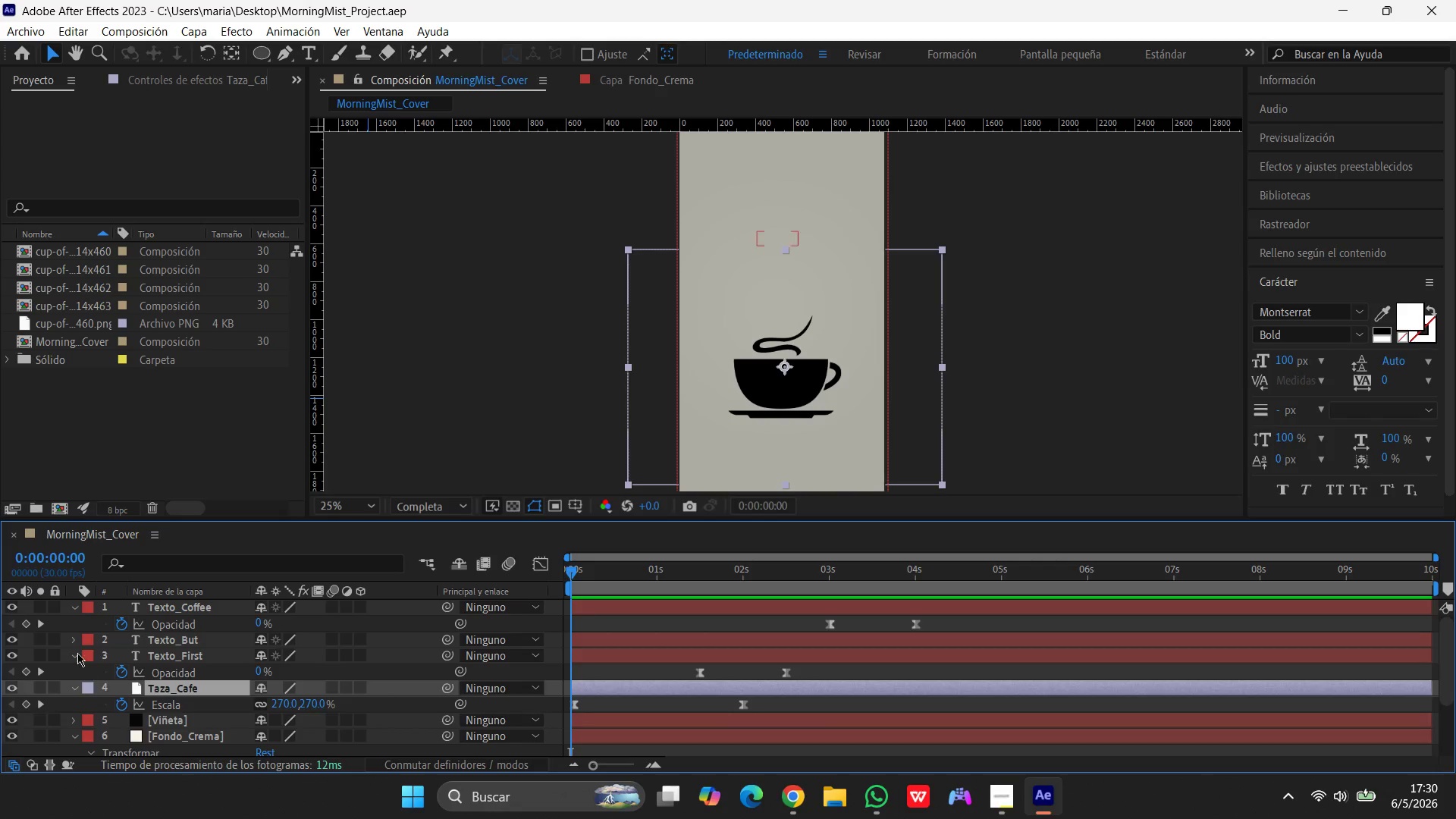 
left_click([74, 650])
 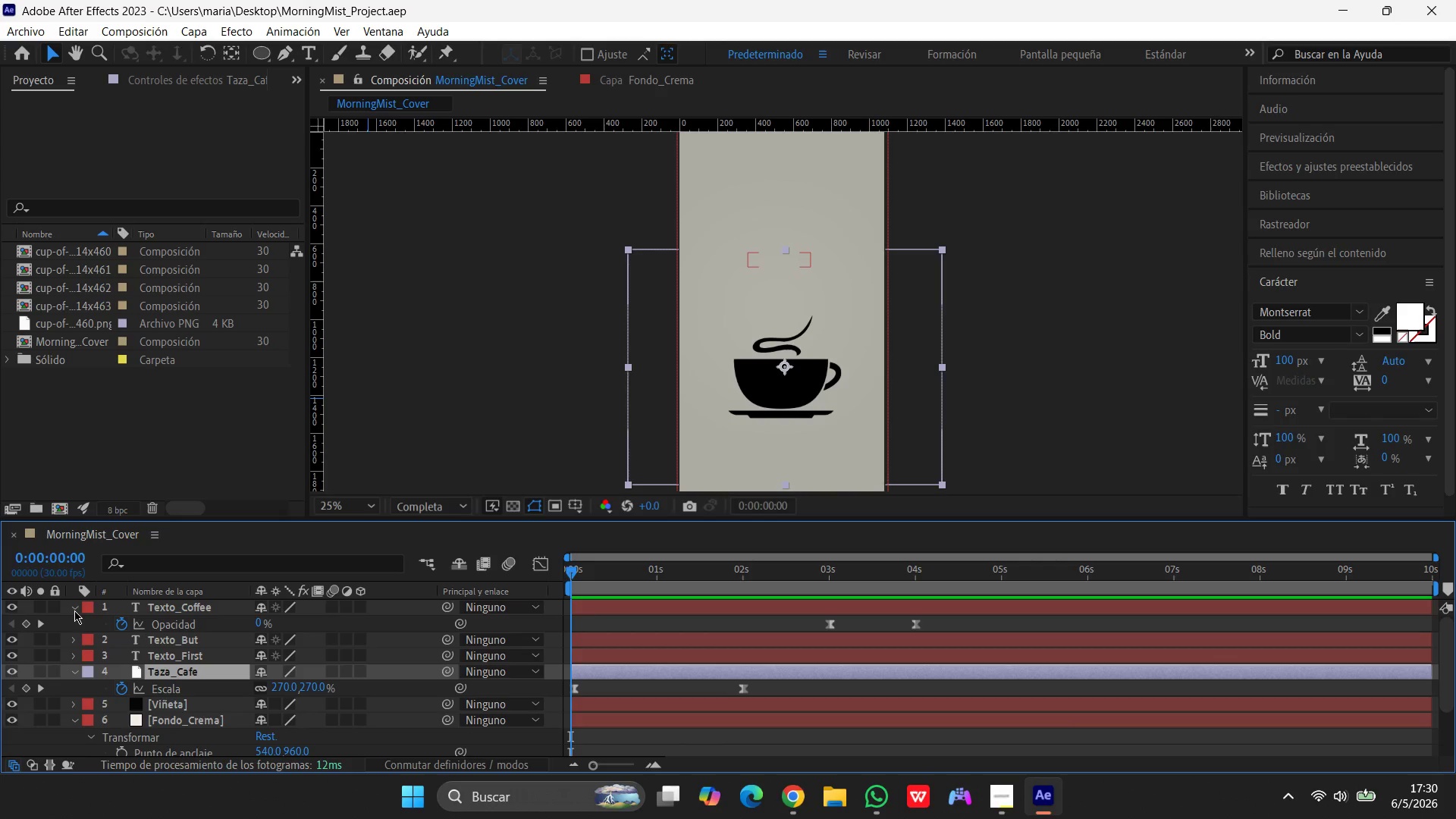 
left_click([74, 610])
 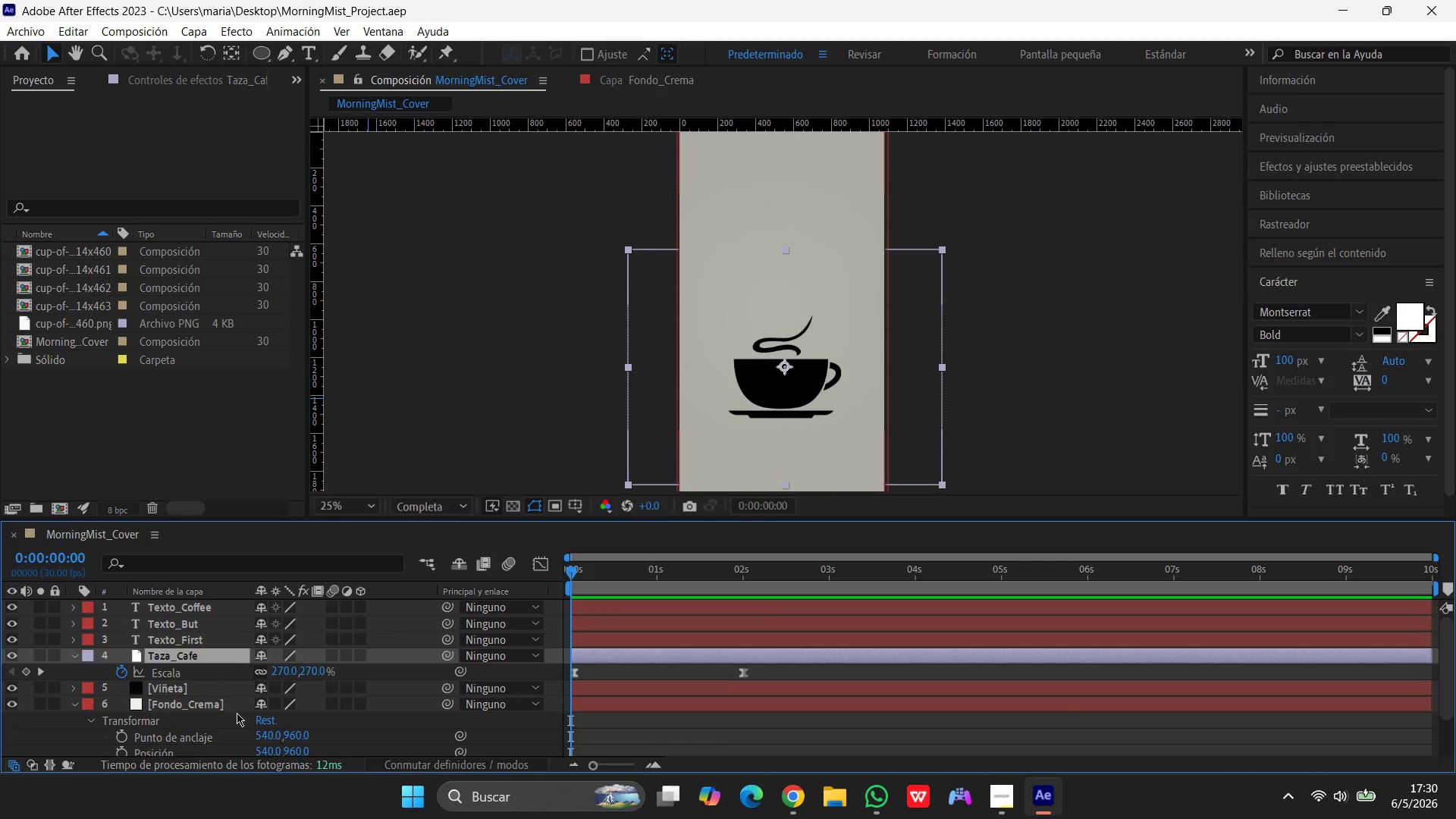 
wait(13.89)
 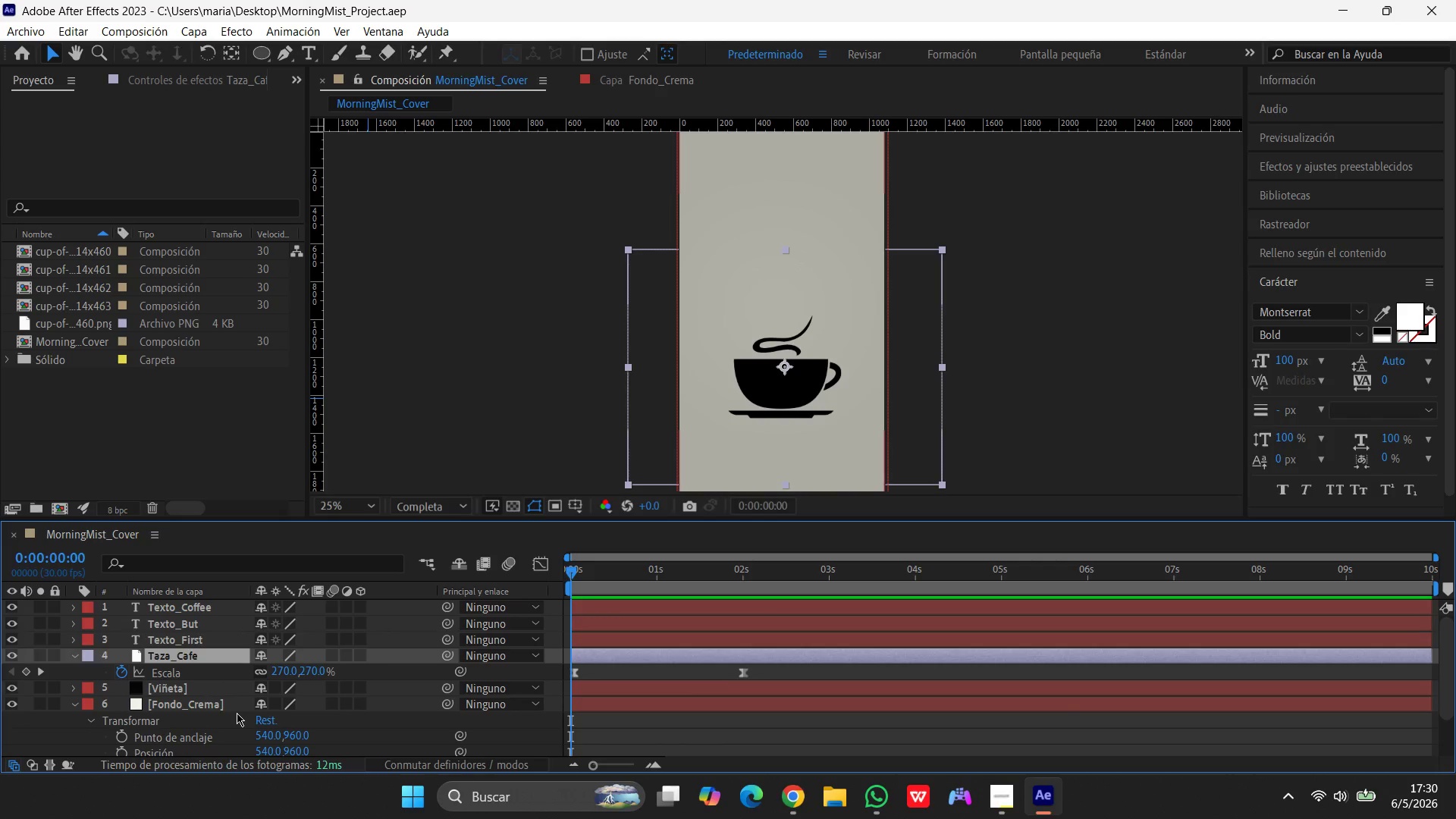 
left_click([532, 563])
 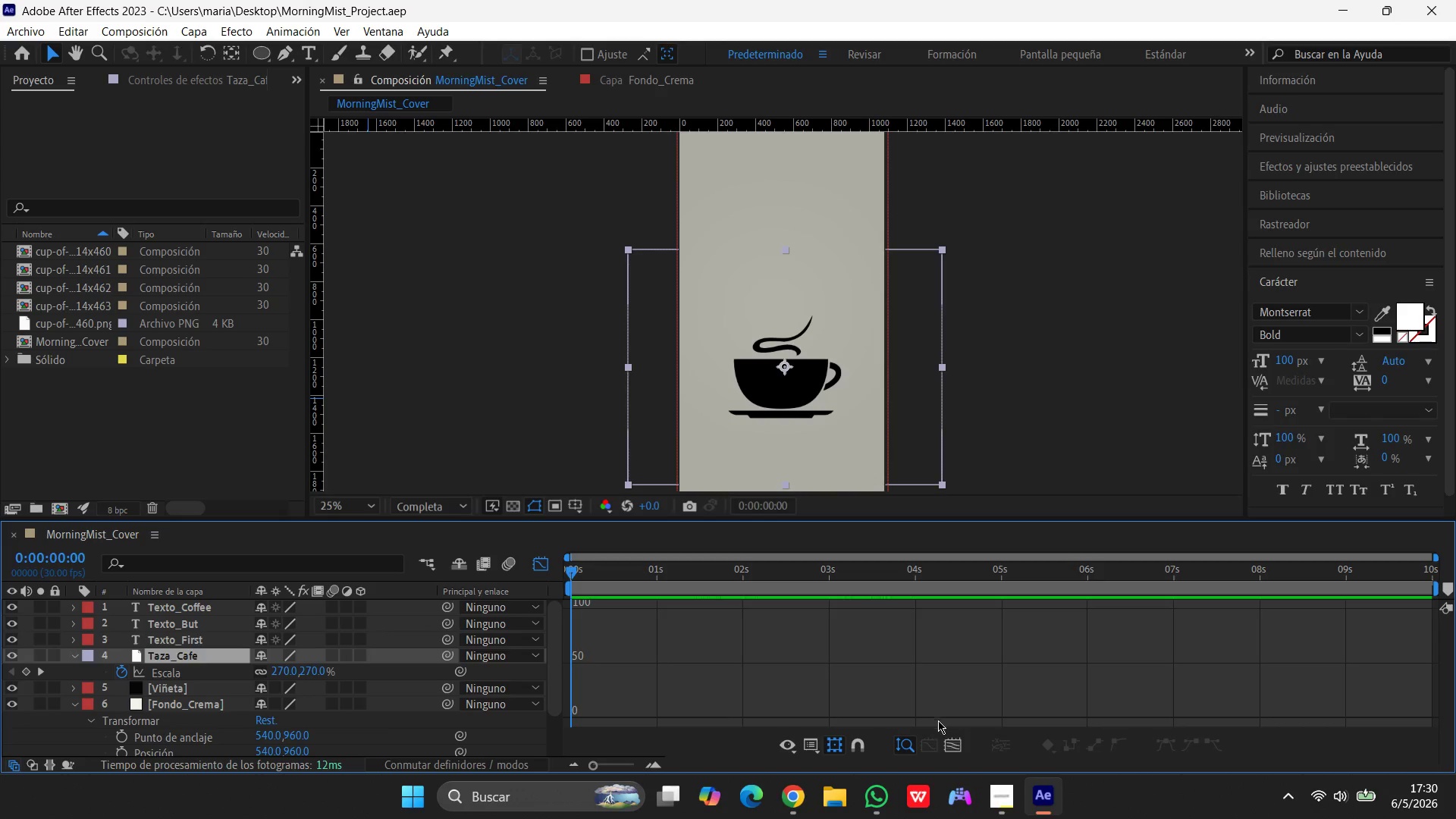 
left_click([957, 752])
 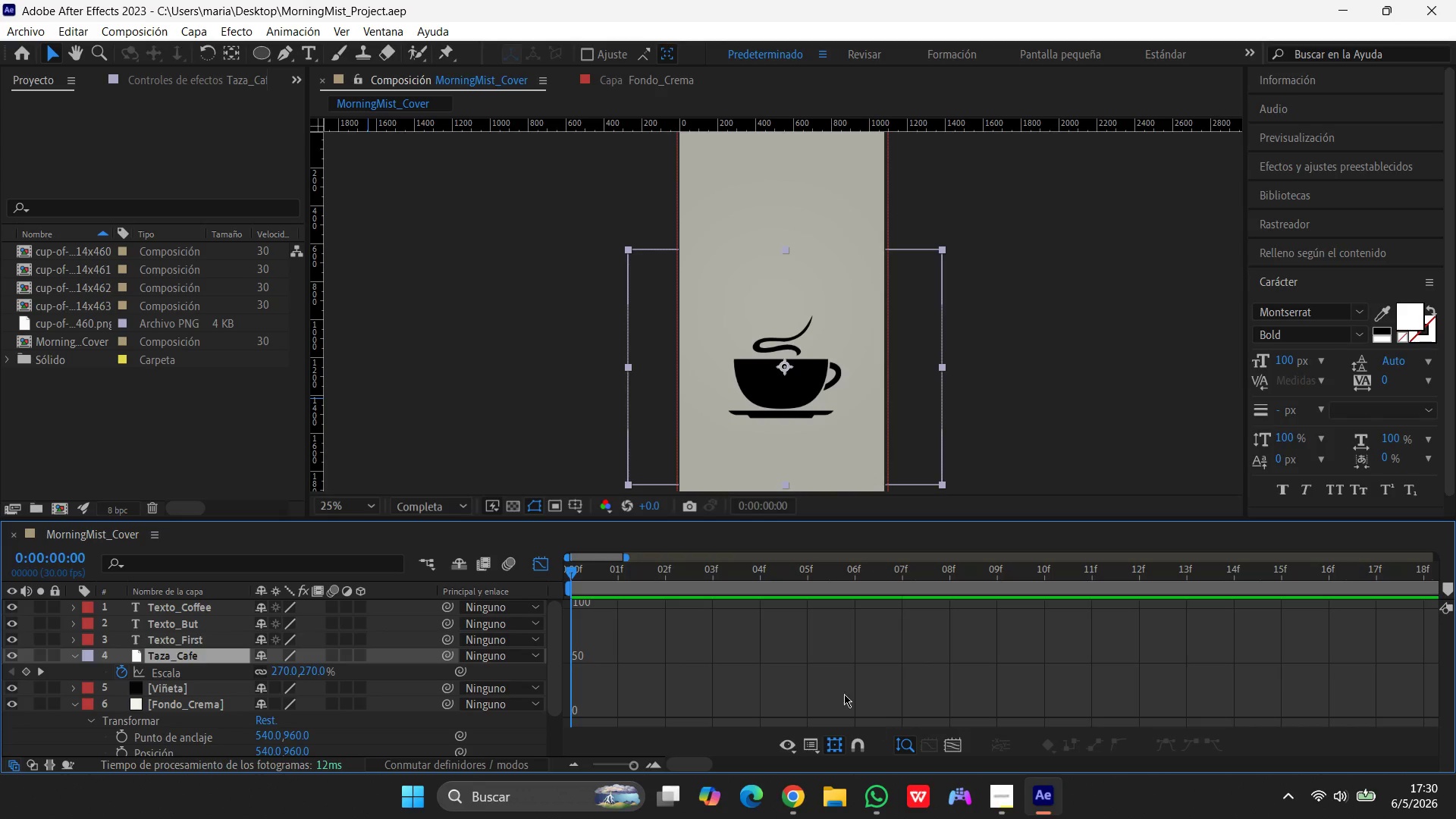 
scroll: coordinate [787, 645], scroll_direction: down, amount: 2.0
 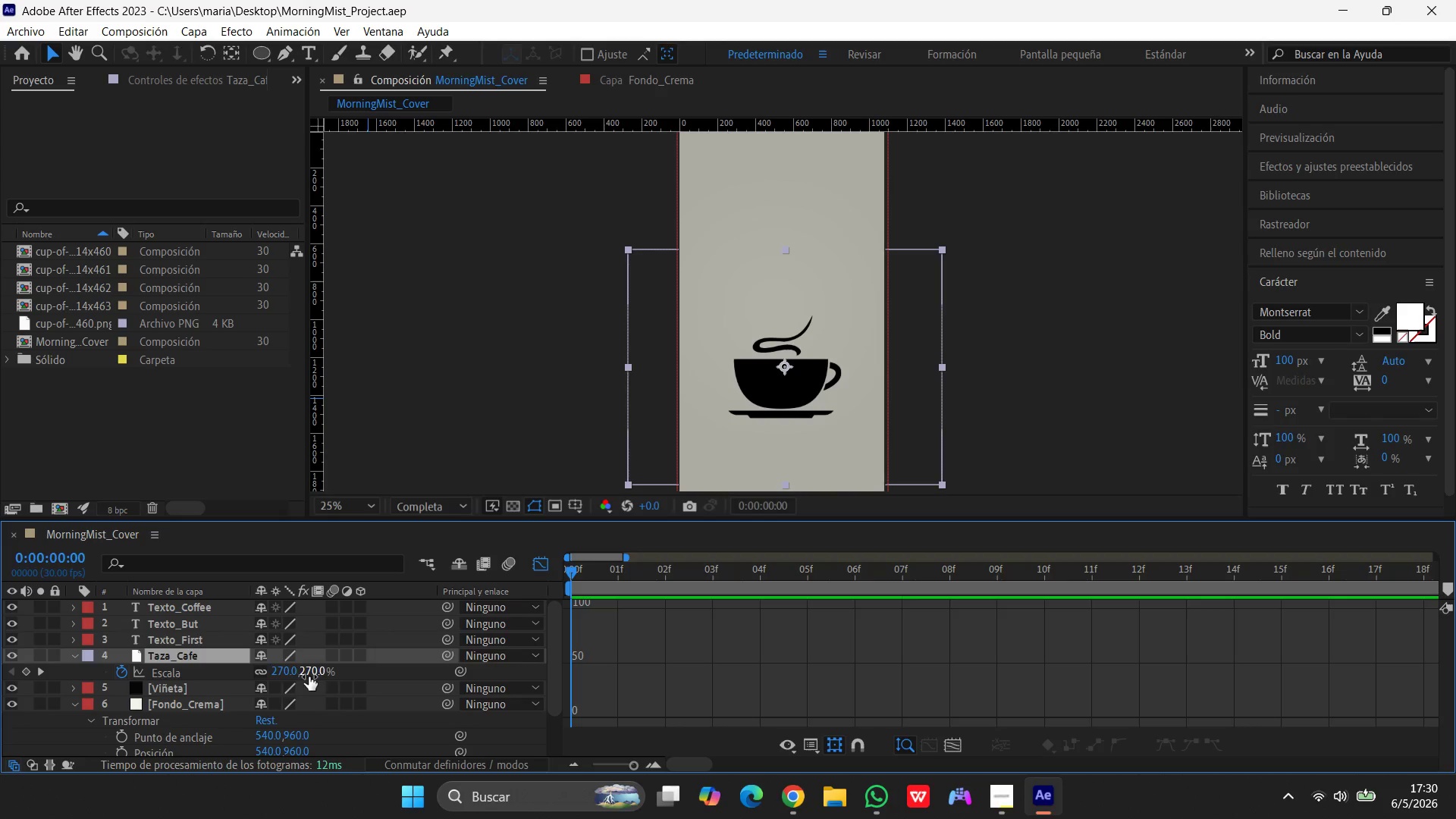 
left_click([214, 675])
 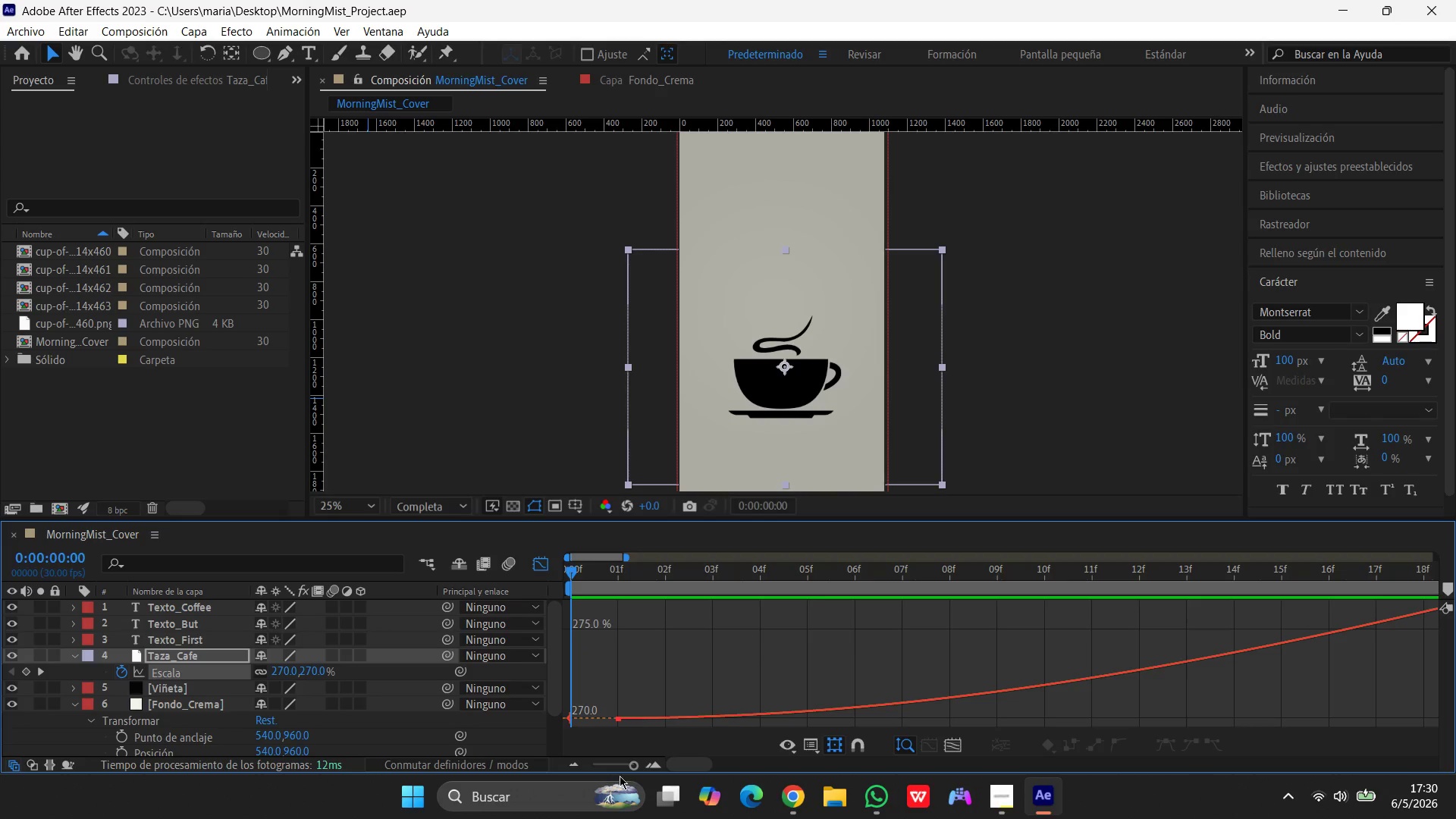 
left_click_drag(start_coordinate=[631, 766], to_coordinate=[477, 762])
 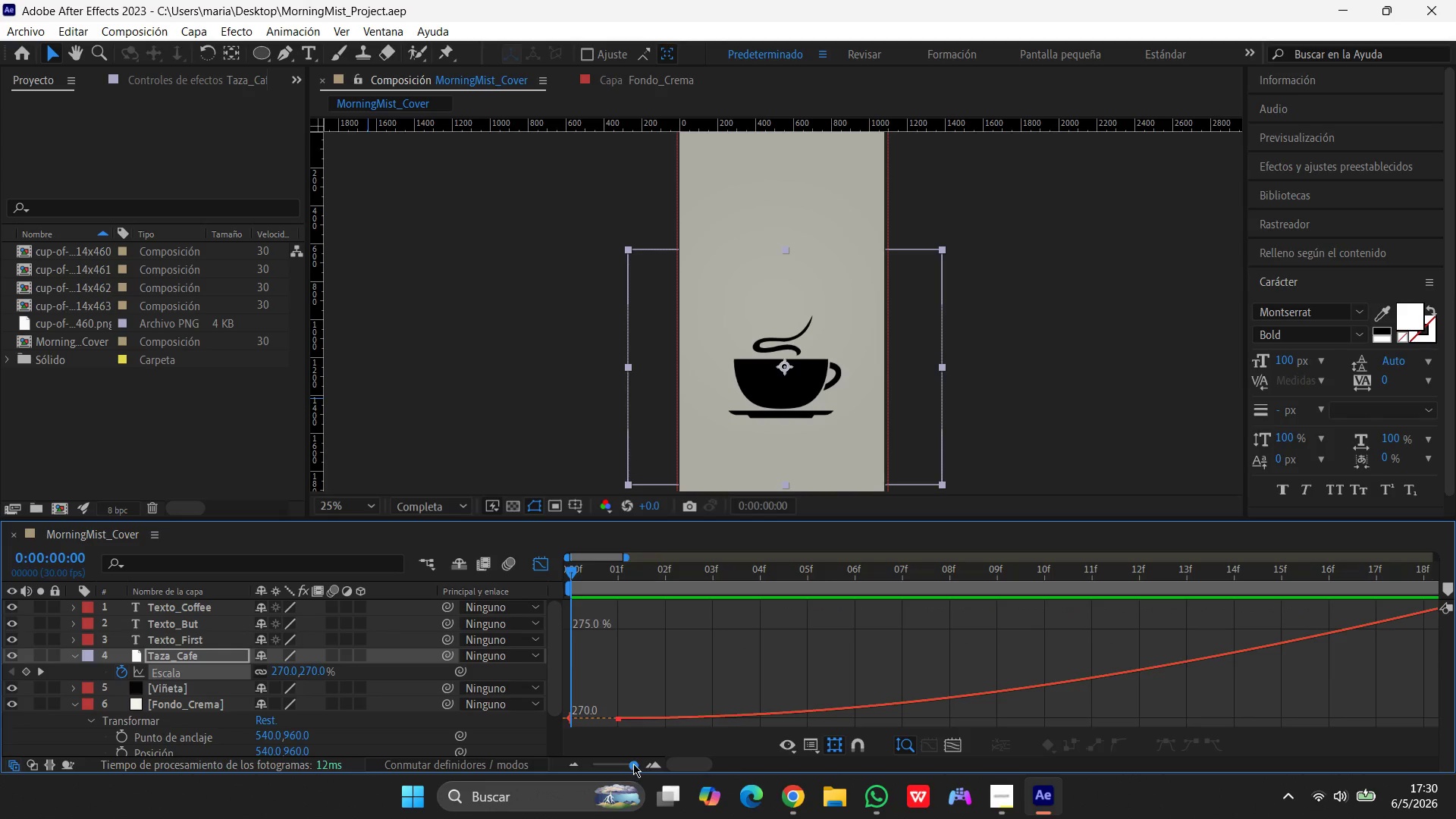 
left_click_drag(start_coordinate=[638, 764], to_coordinate=[569, 760])
 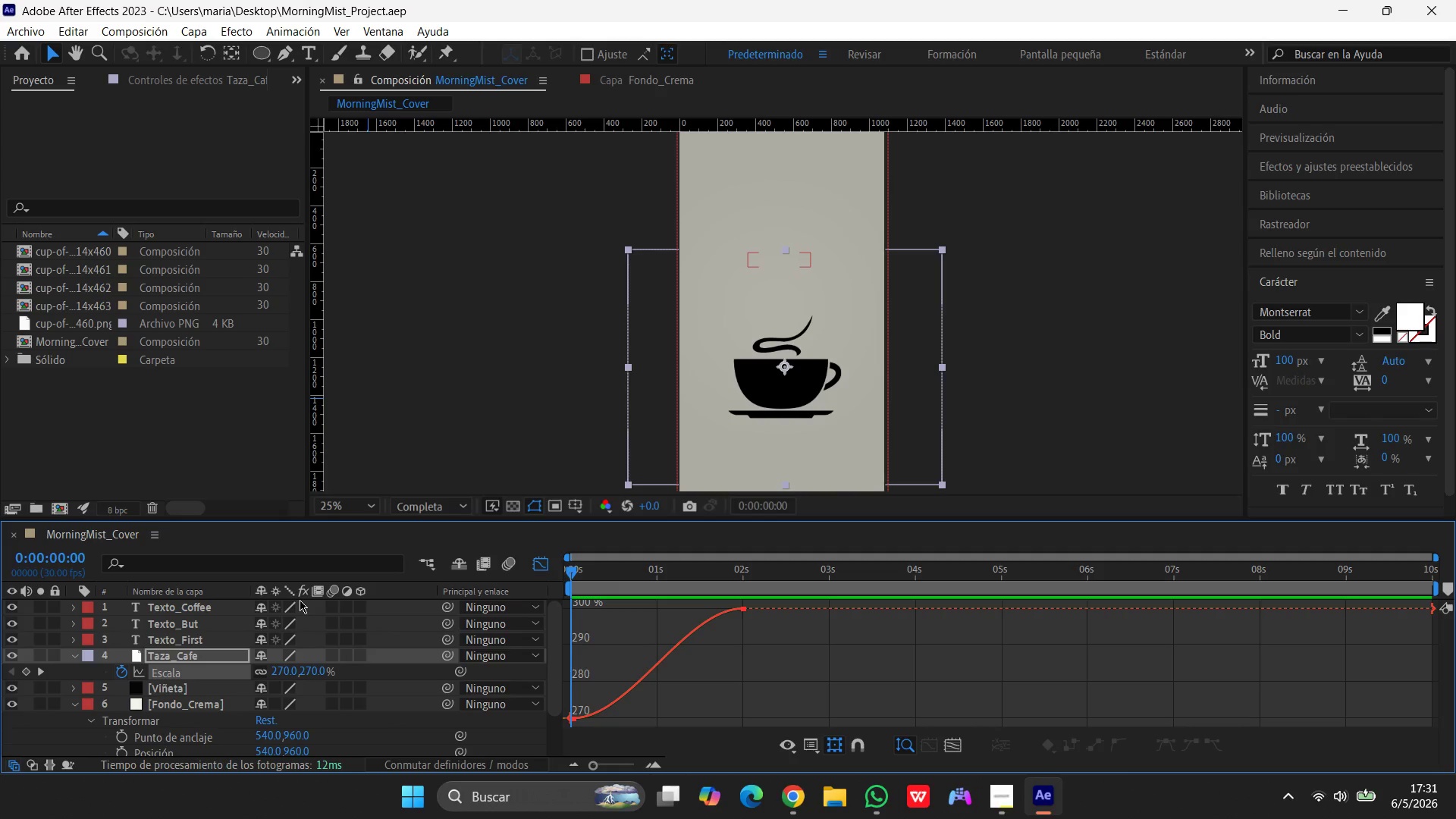 
wait(14.83)
 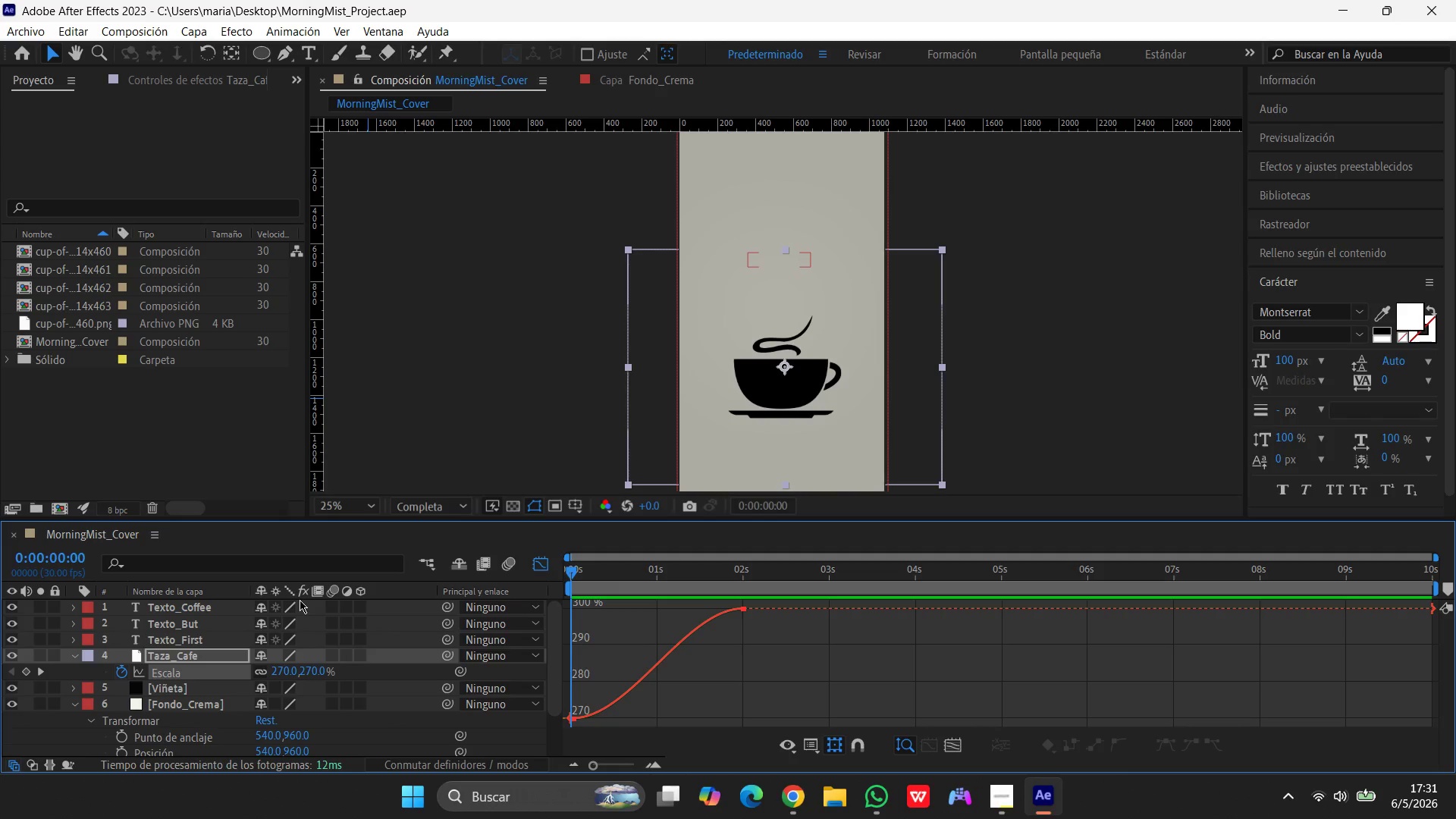 
left_click([1011, 792])